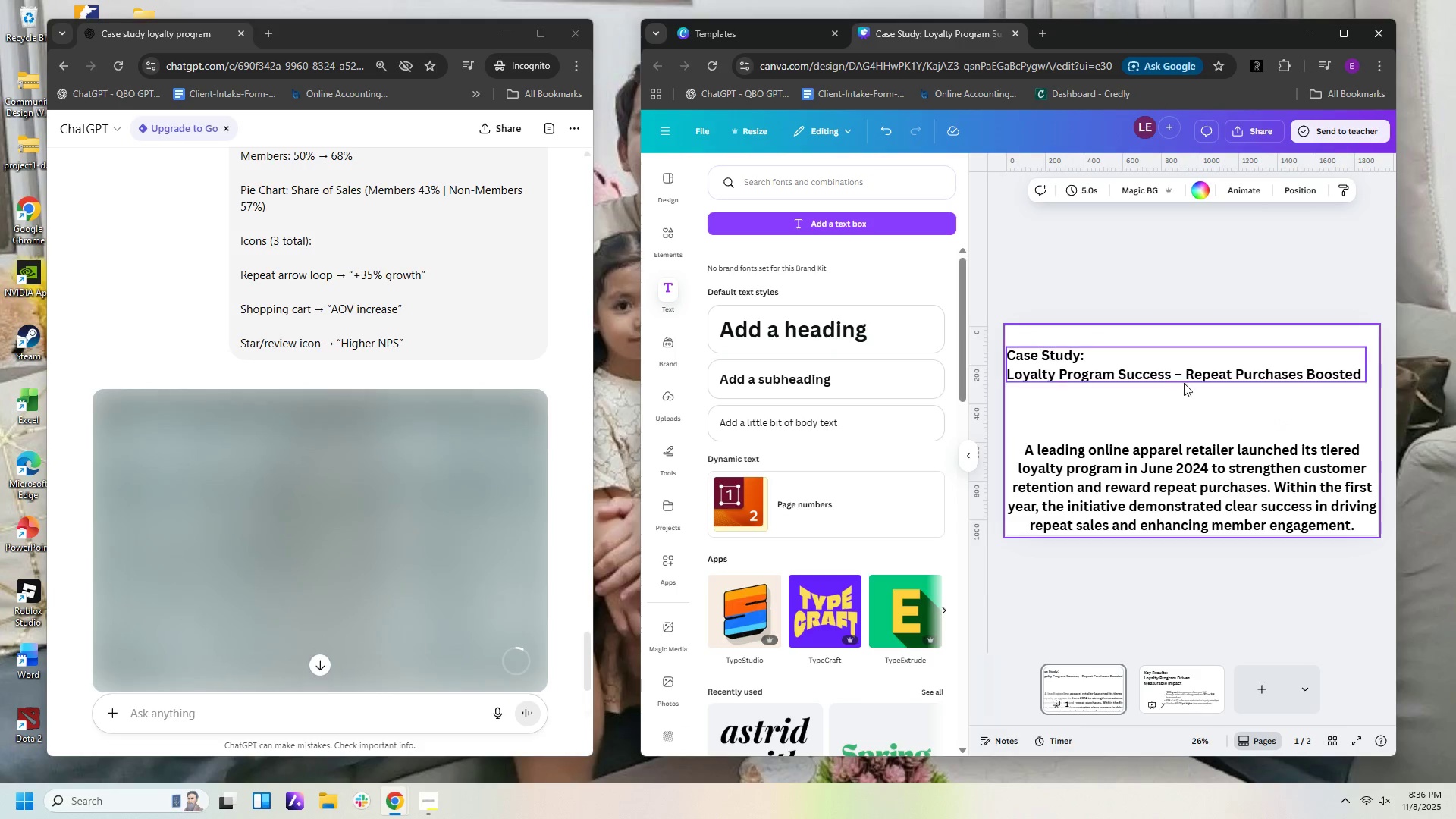 
left_click_drag(start_coordinate=[1183, 372], to_coordinate=[1205, 372])
 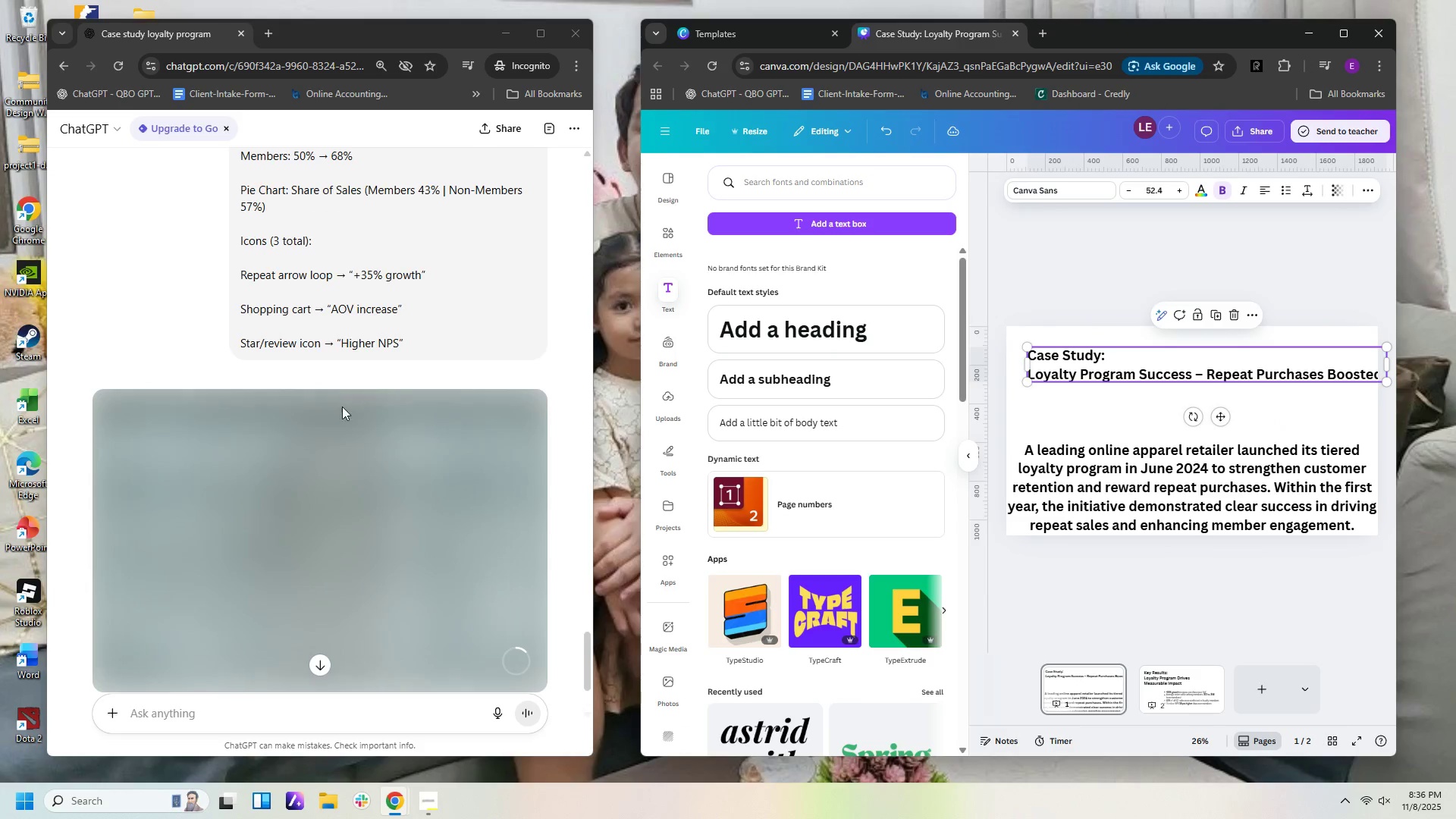 
scroll: coordinate [421, 402], scroll_direction: up, amount: 13.0
 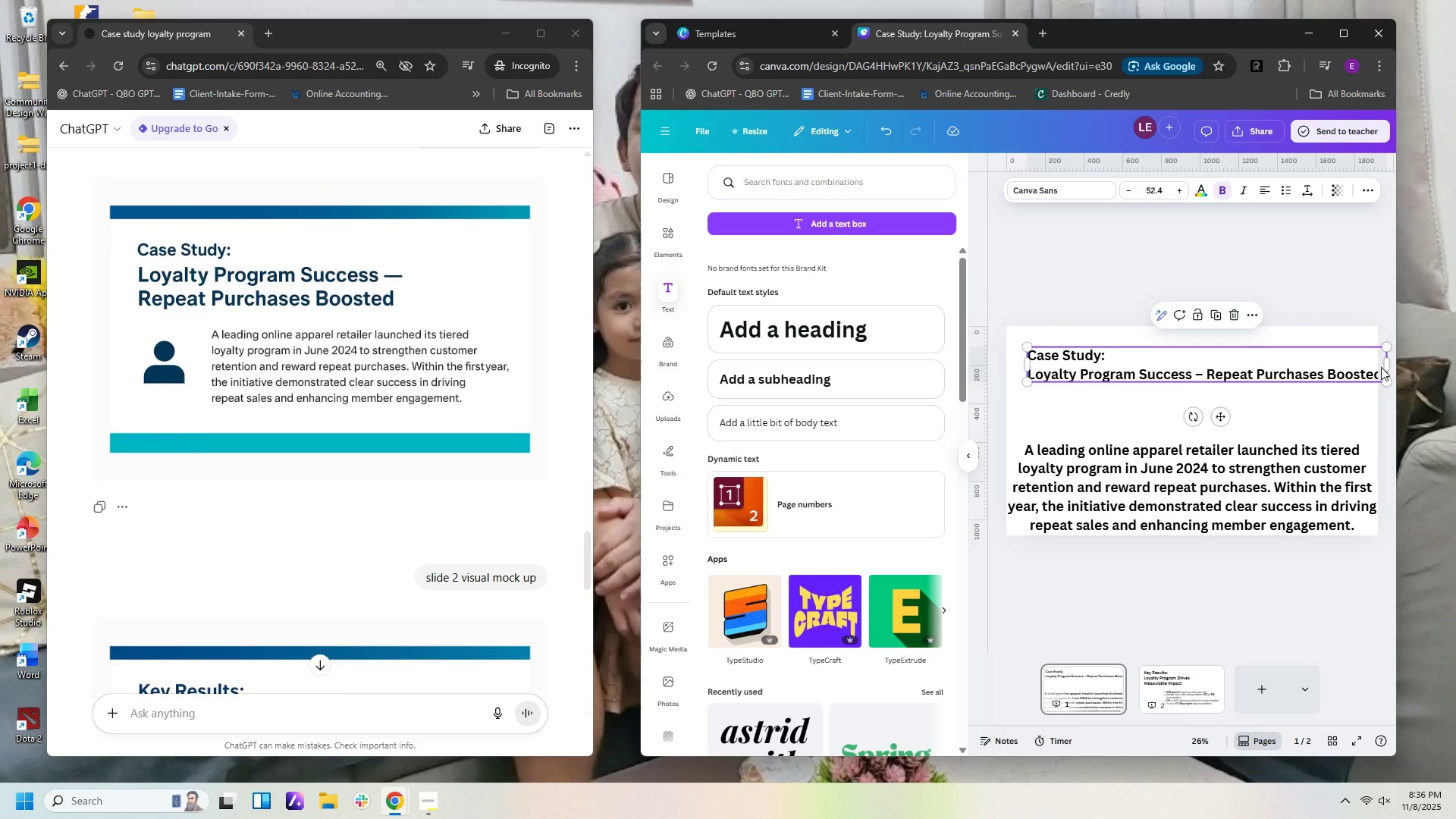 
left_click_drag(start_coordinate=[1388, 362], to_coordinate=[1225, 381])
 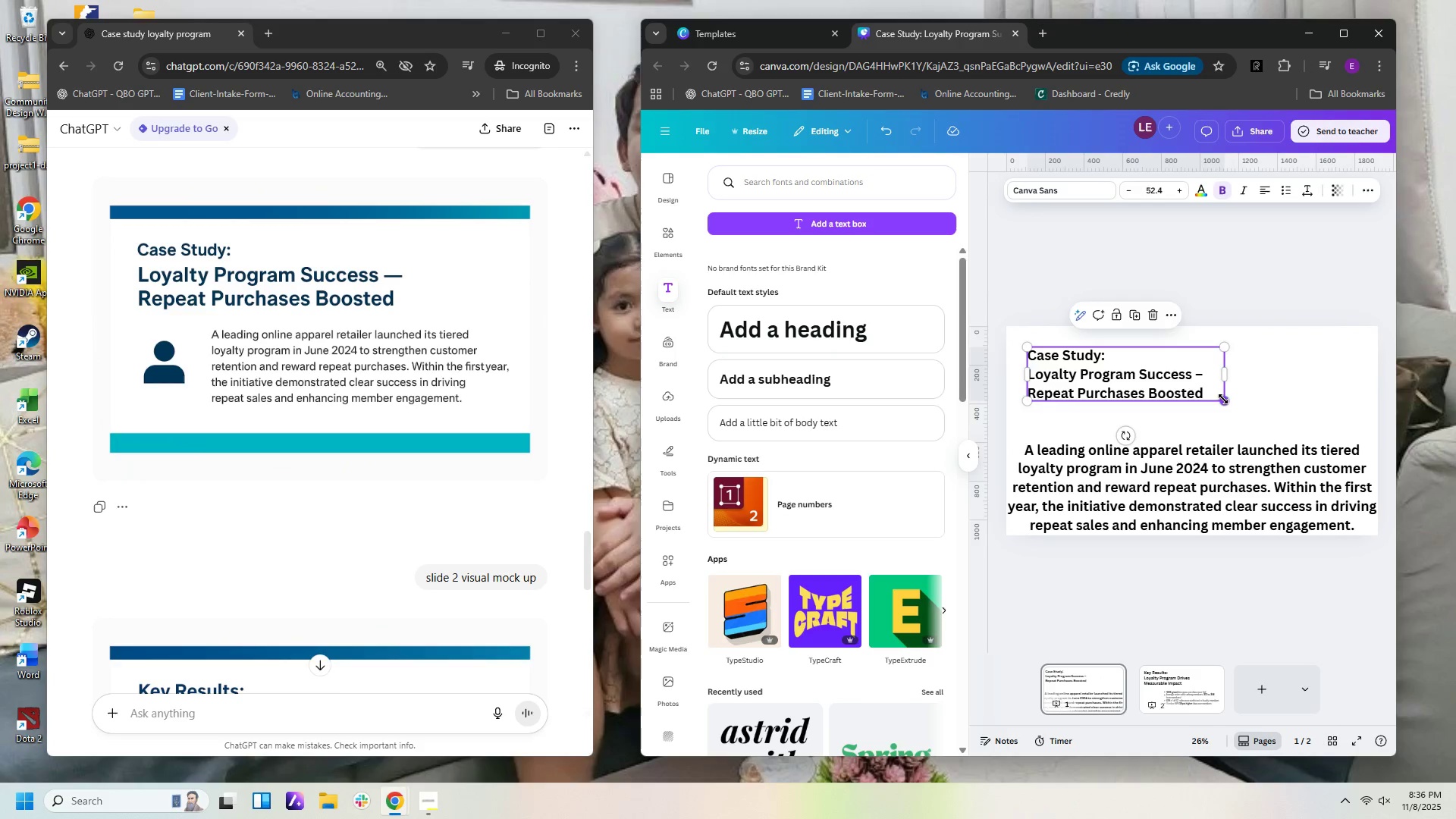 
left_click_drag(start_coordinate=[1223, 399], to_coordinate=[1277, 405])
 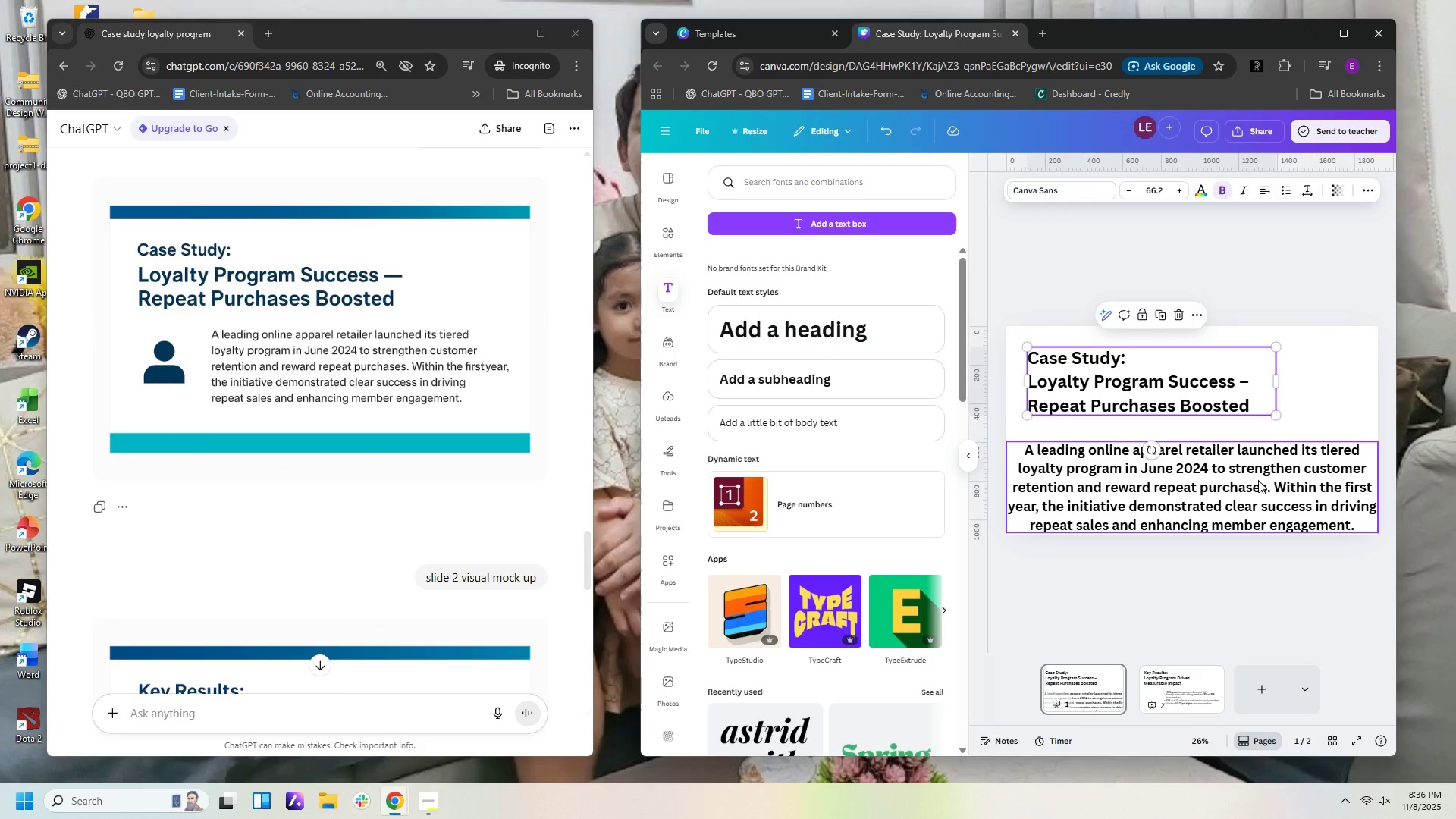 
left_click([1258, 480])
 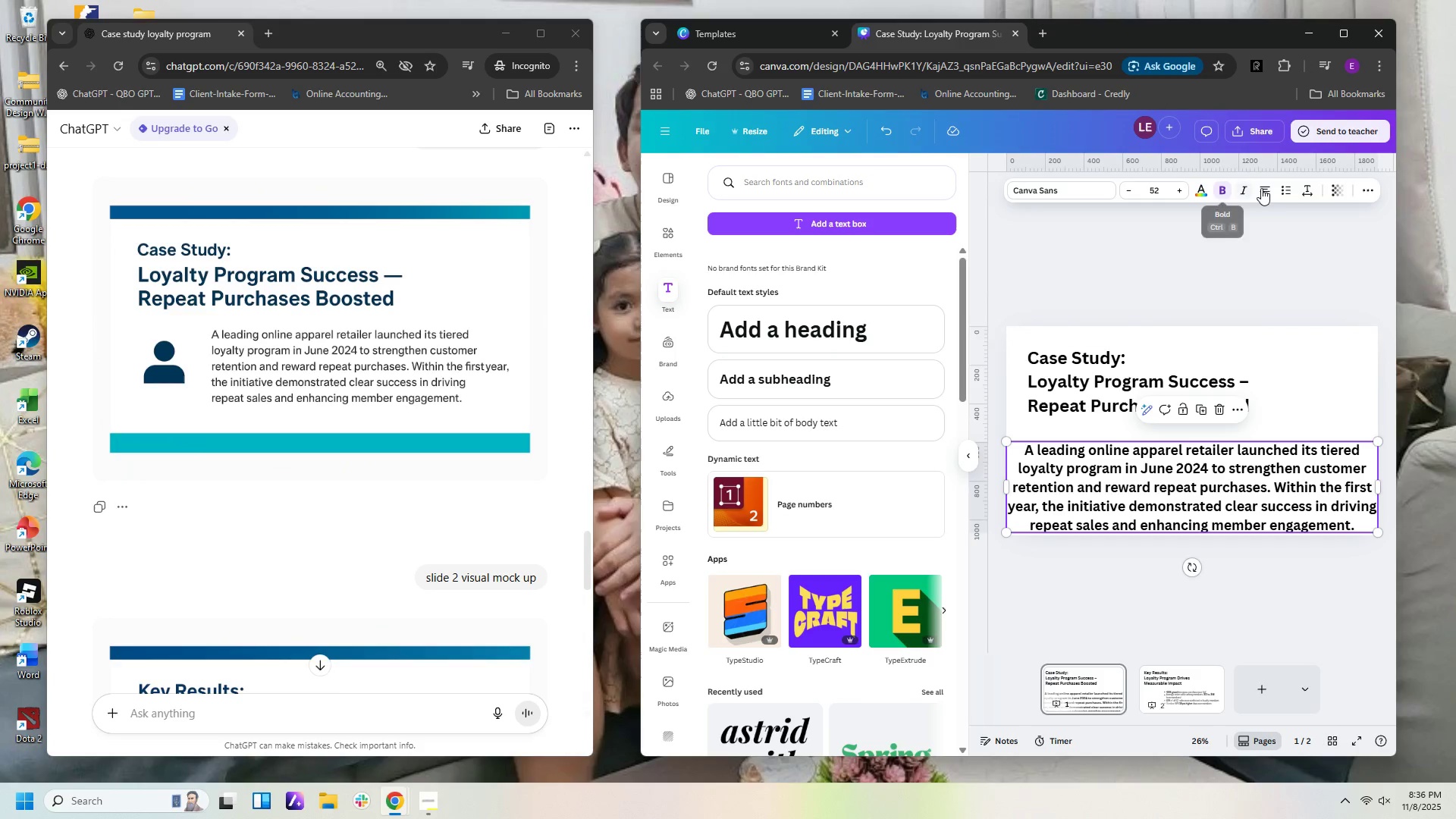 
left_click([1266, 187])
 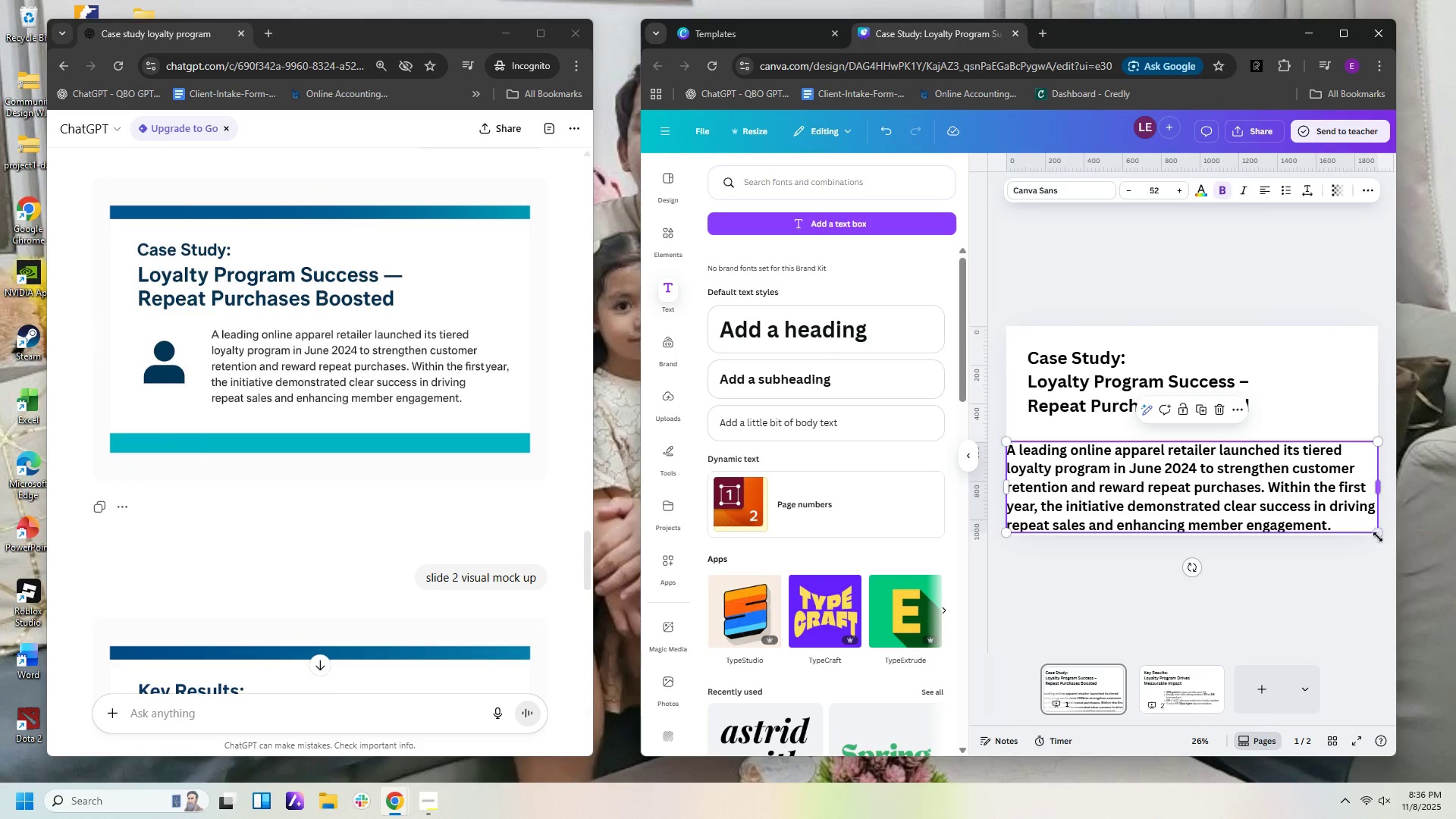 
left_click_drag(start_coordinate=[1376, 530], to_coordinate=[1304, 498])
 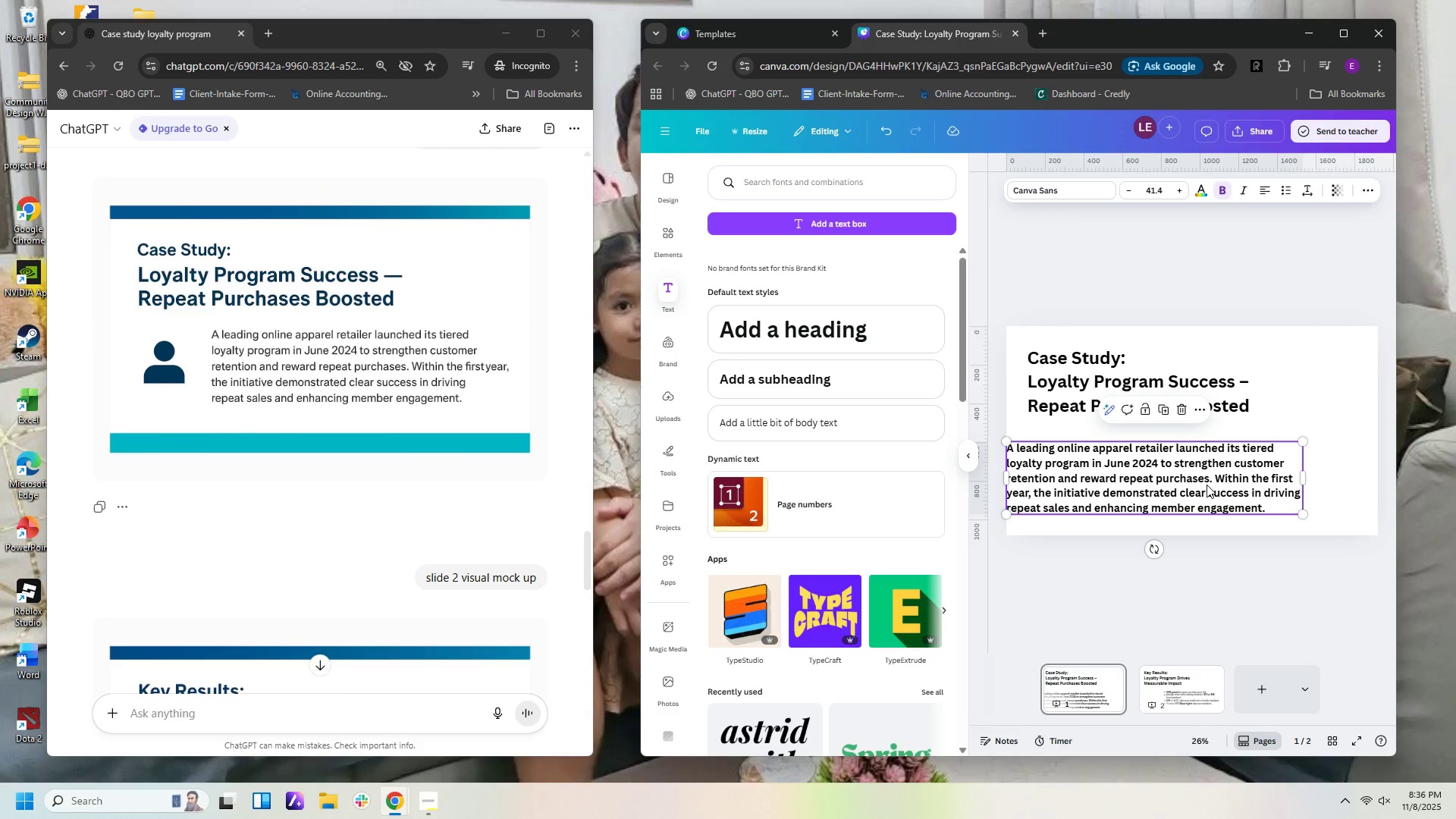 
left_click_drag(start_coordinate=[1207, 485], to_coordinate=[1266, 480])
 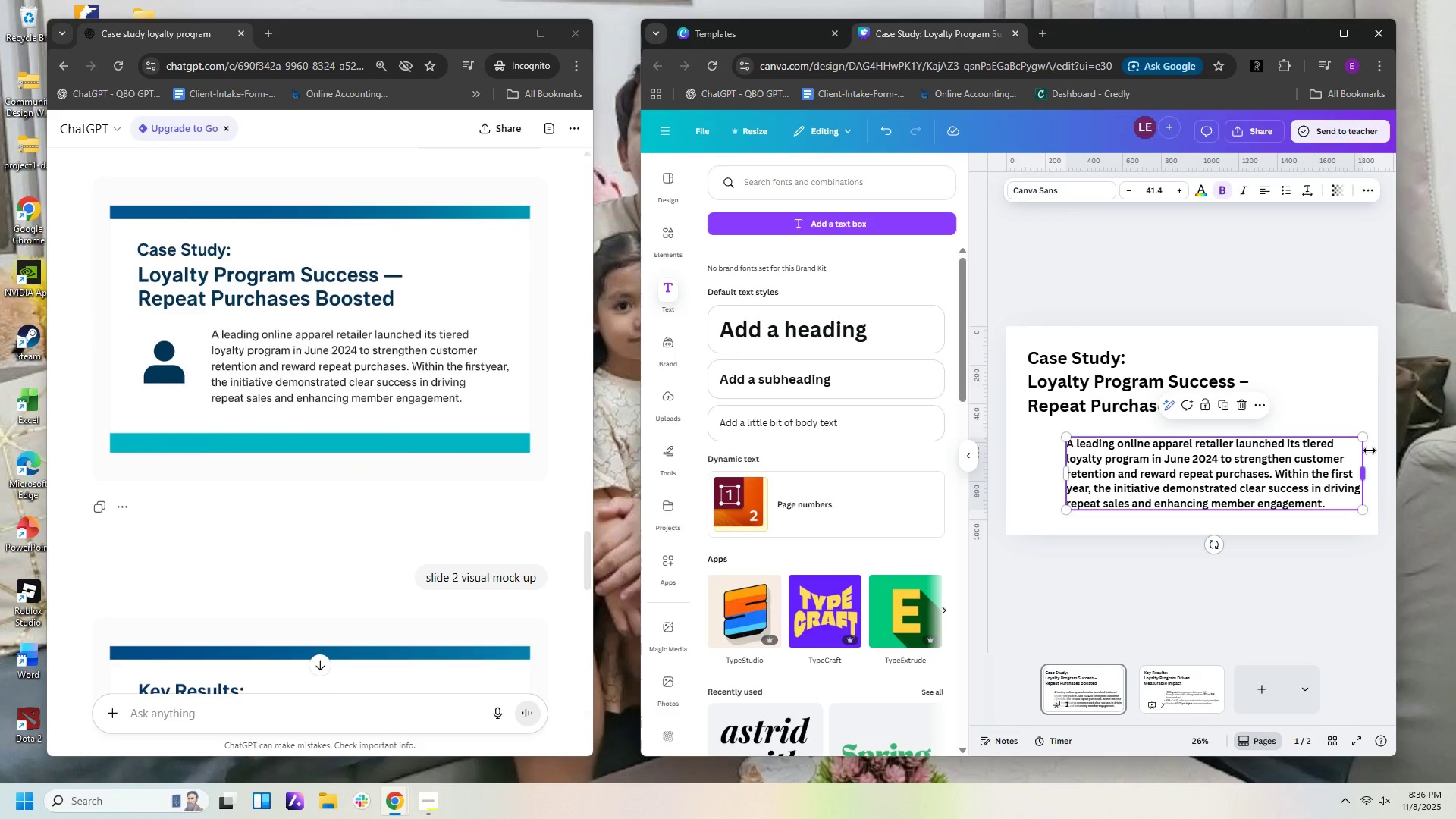 
wait(5.26)
 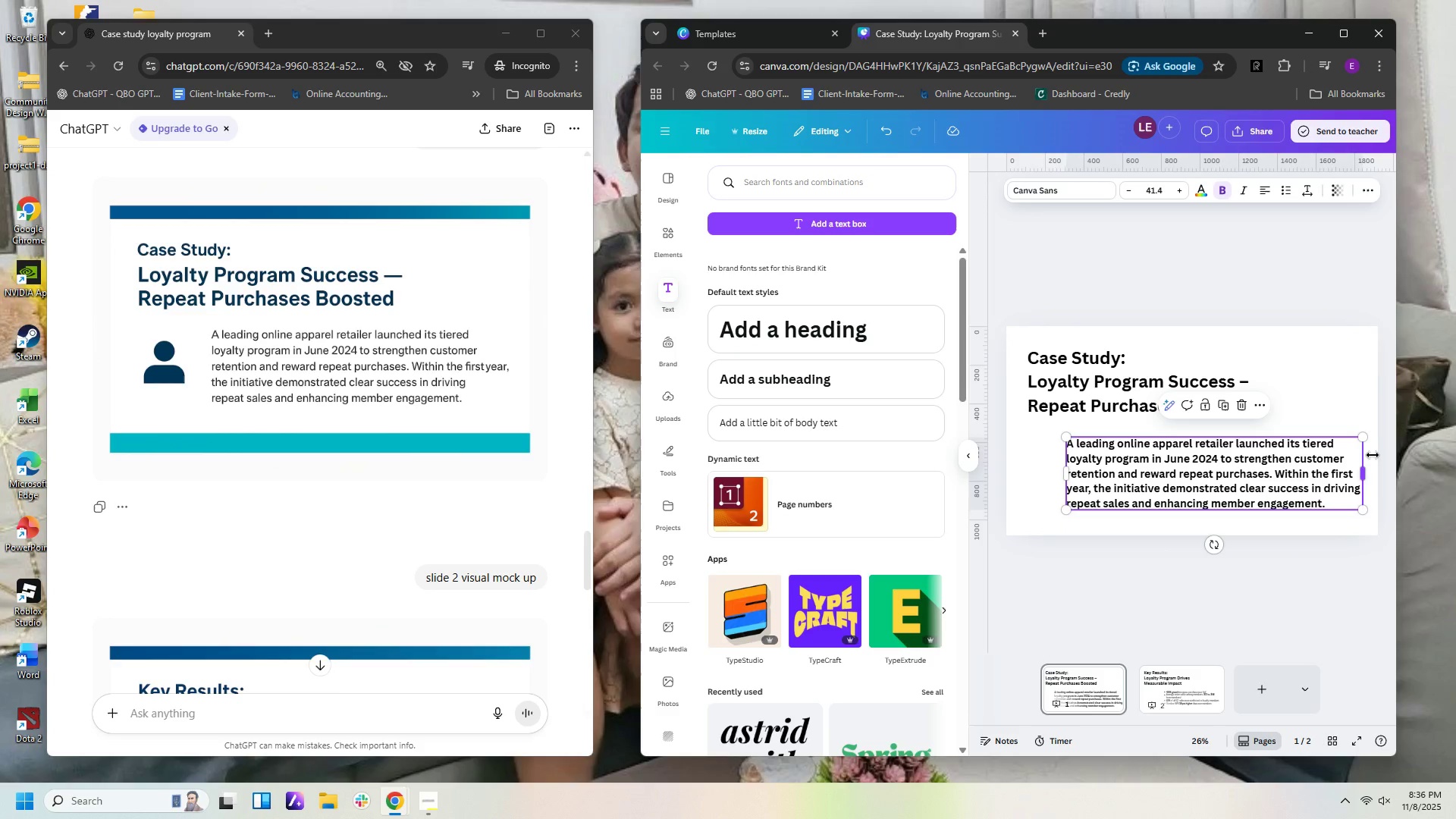 
left_click_drag(start_coordinate=[1365, 474], to_coordinate=[1373, 476])
 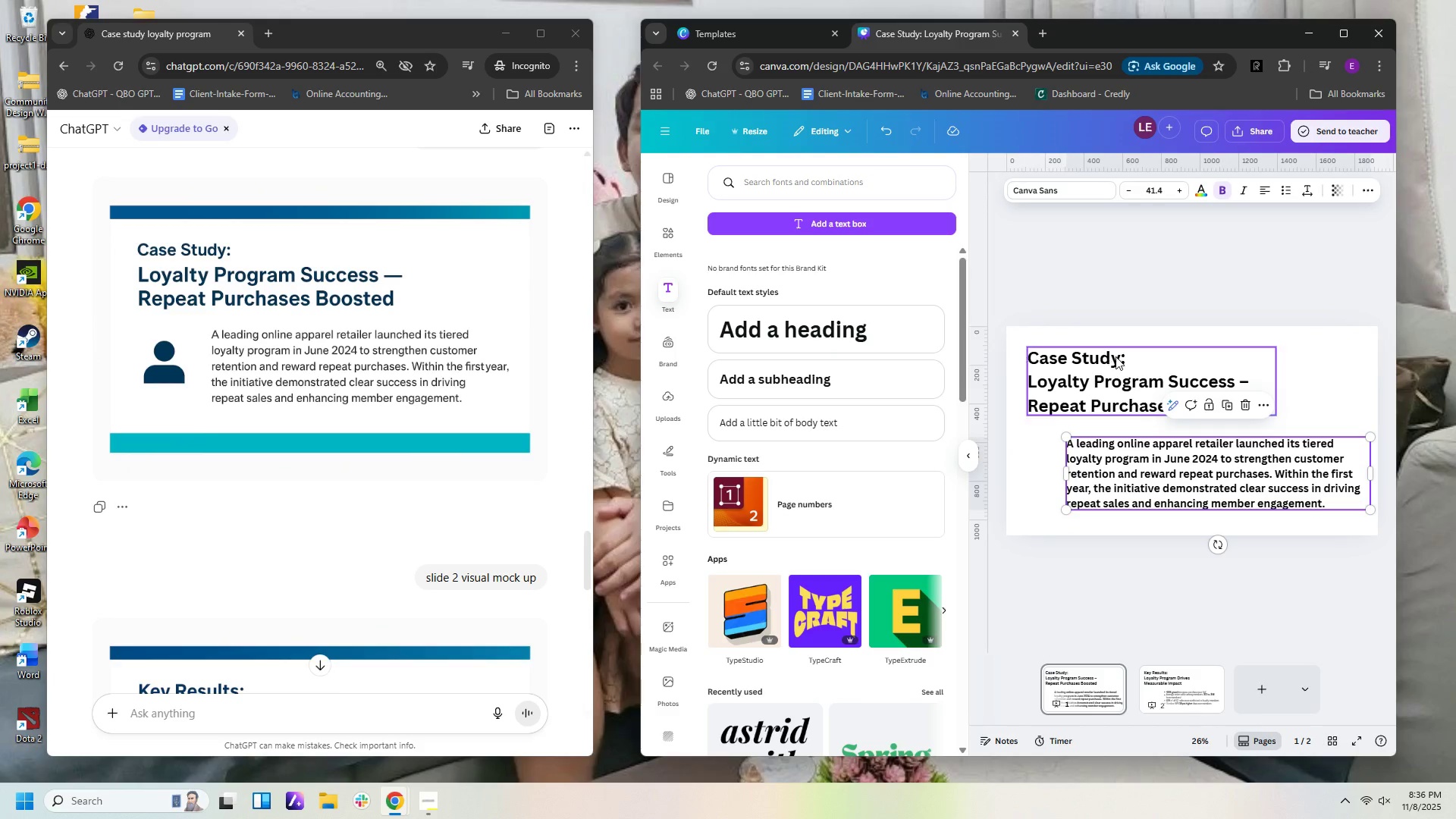 
left_click([1116, 361])
 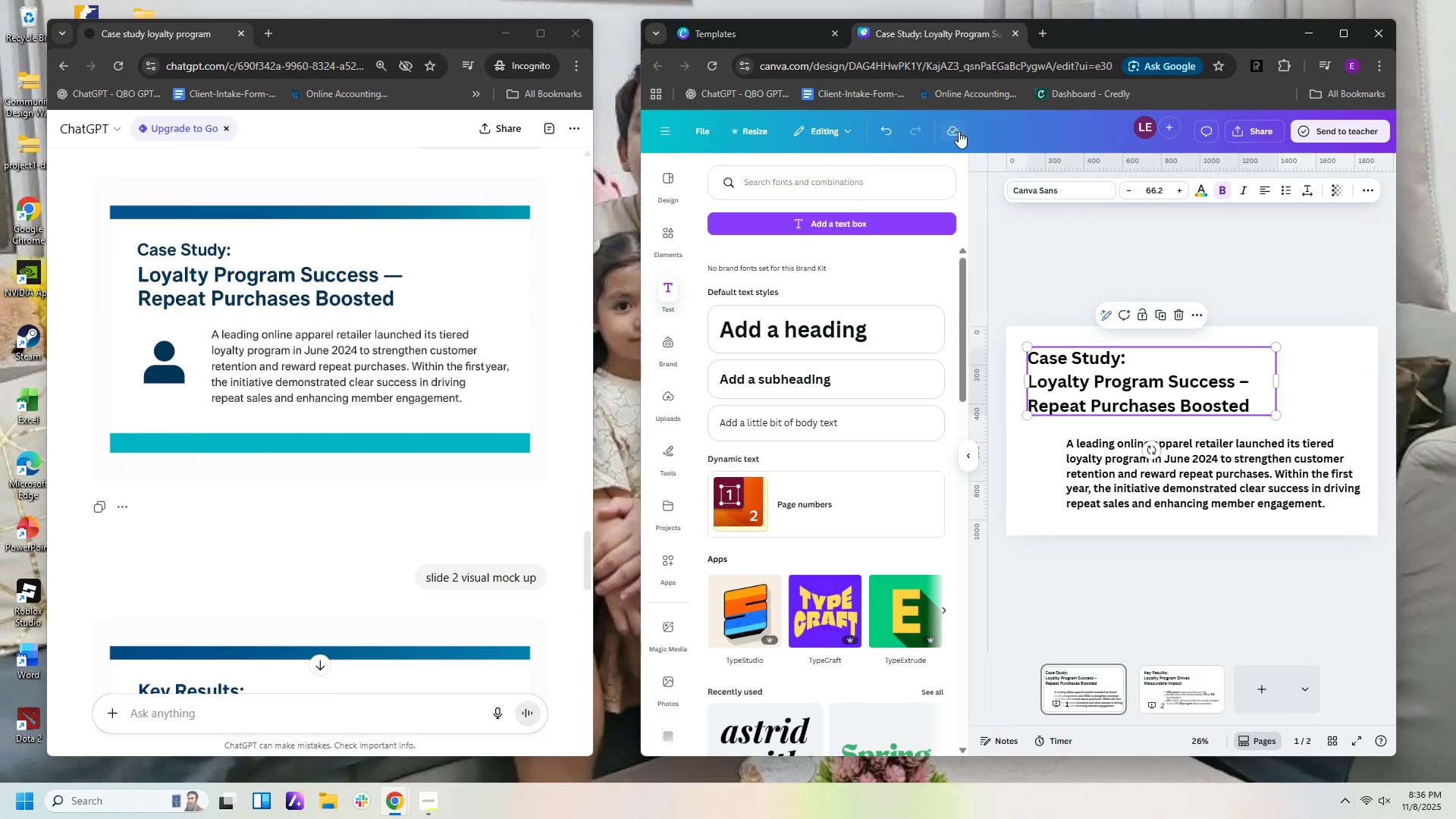 
left_click([1039, 34])
 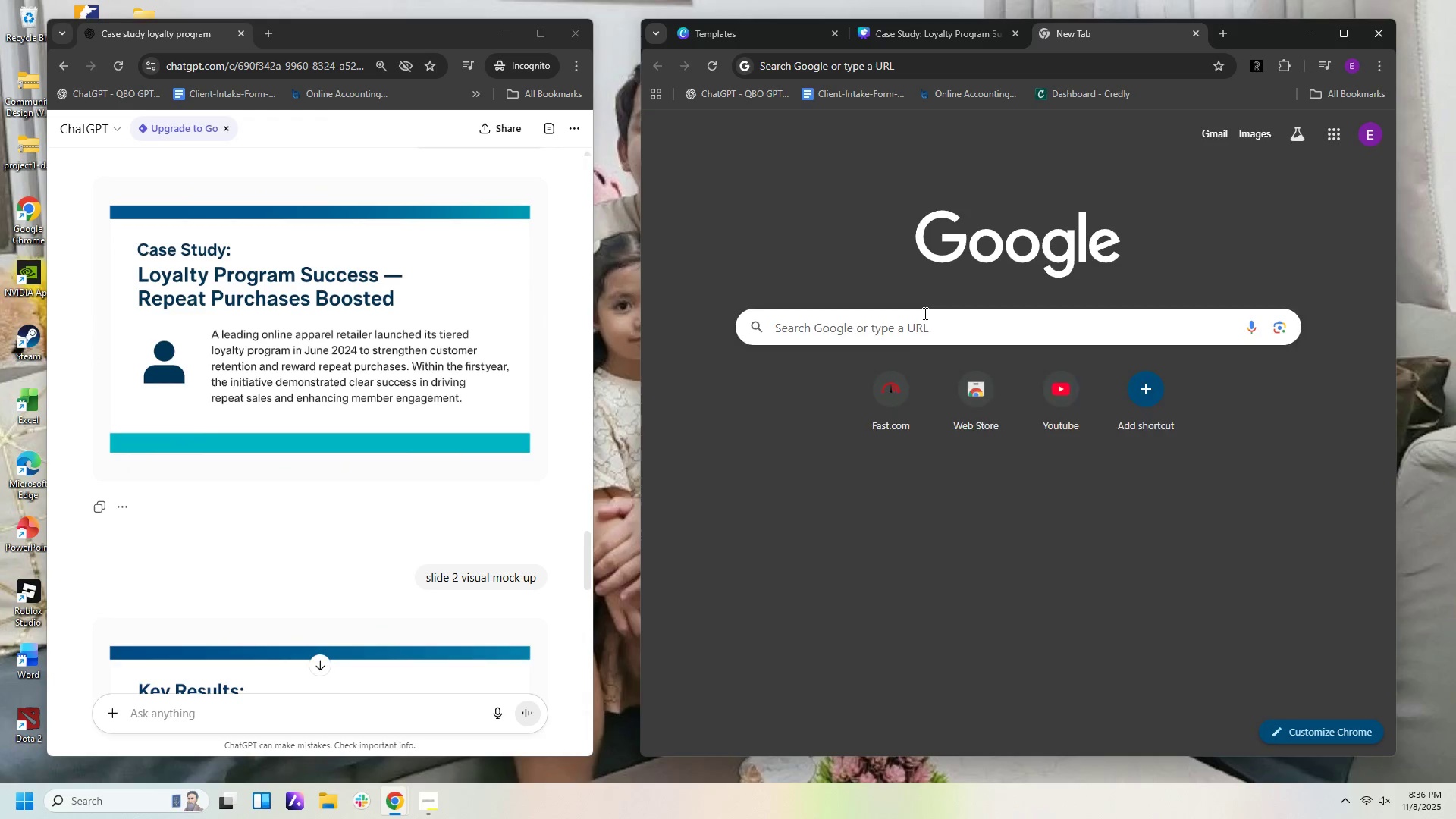 
left_click([924, 313])
 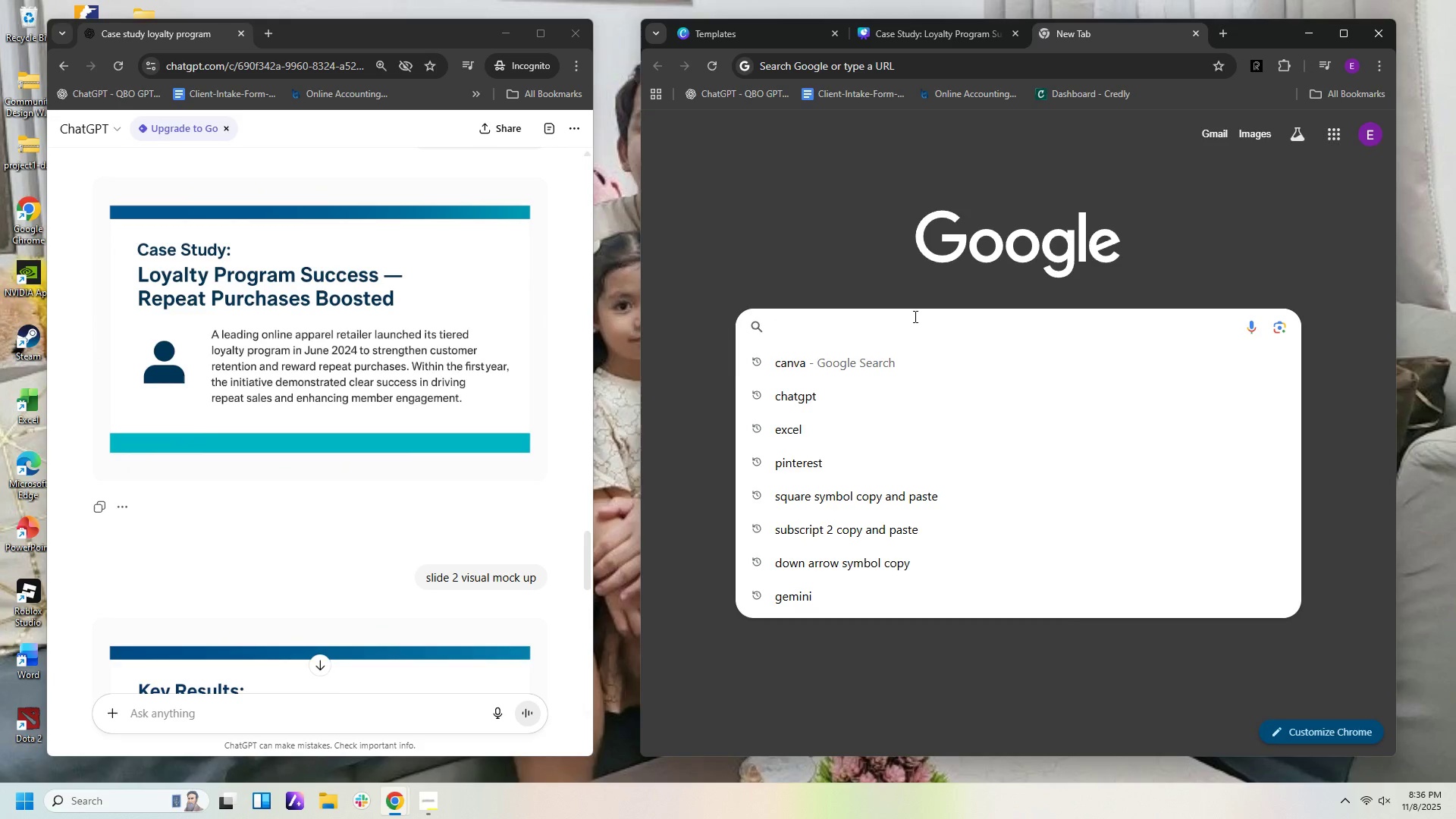 
type(pinyete)
key(Backspace)
key(Backspace)
key(Backspace)
key(Backspace)
type(terest)
 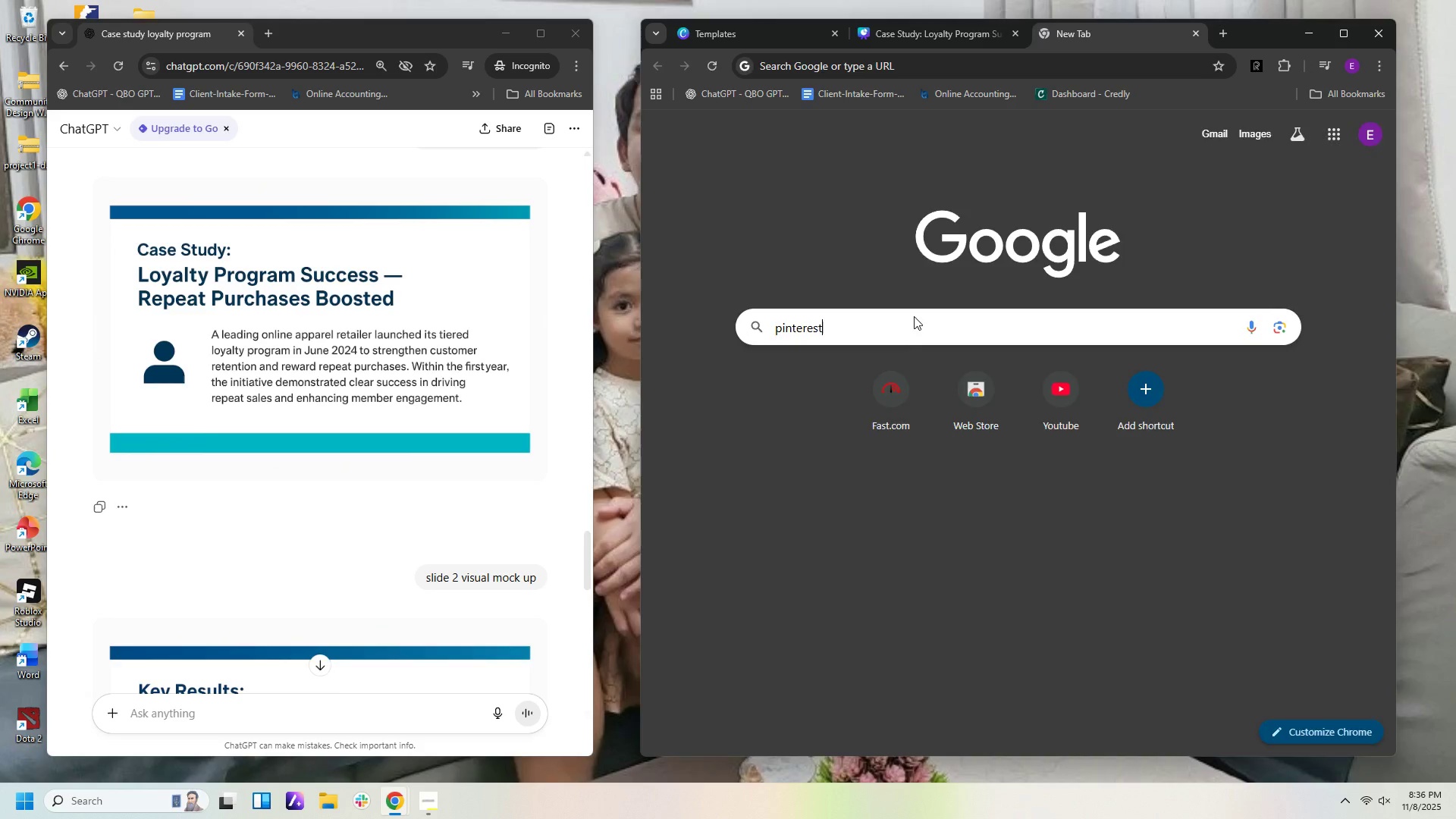 
key(Enter)
 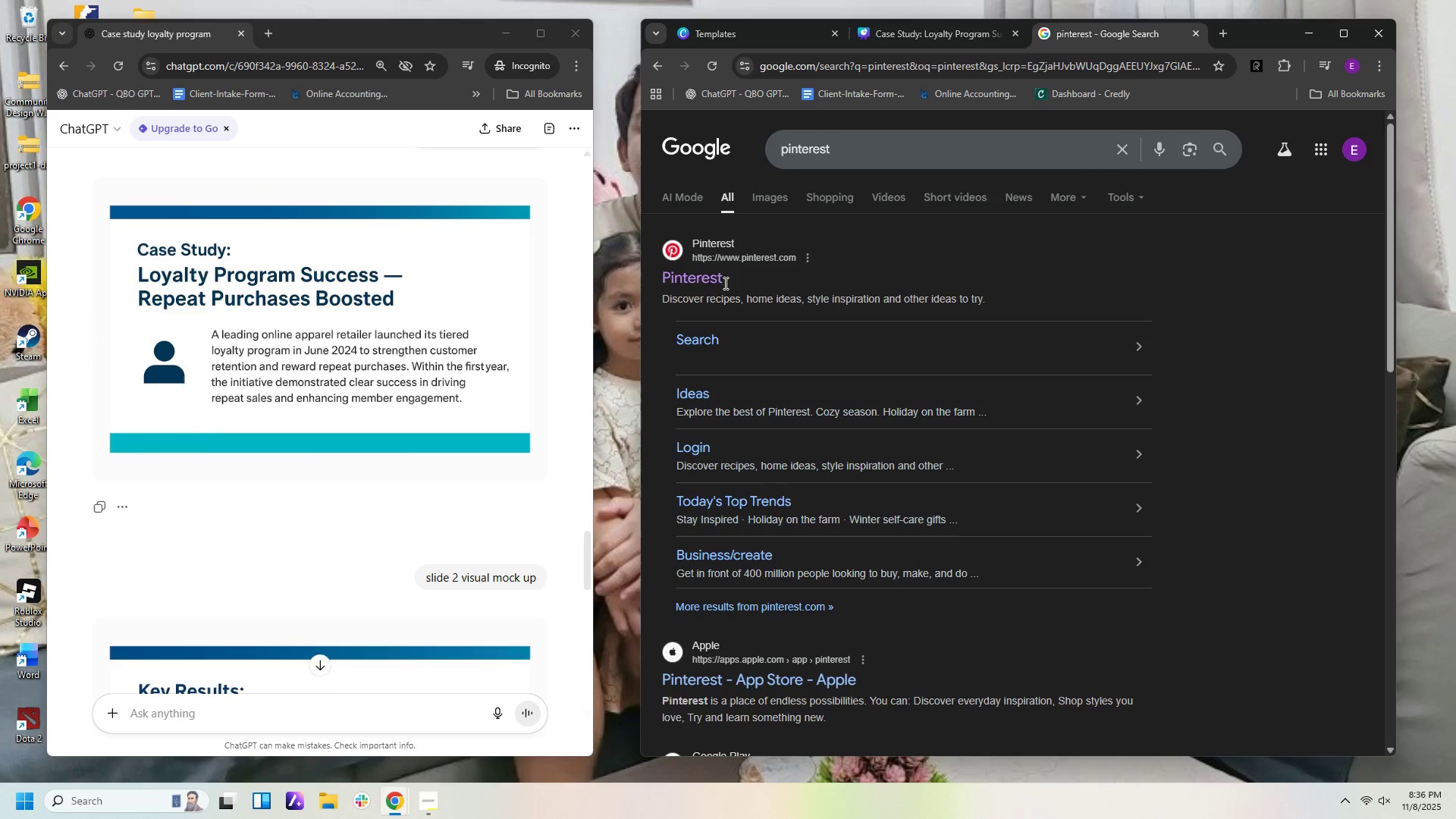 
left_click([714, 256])
 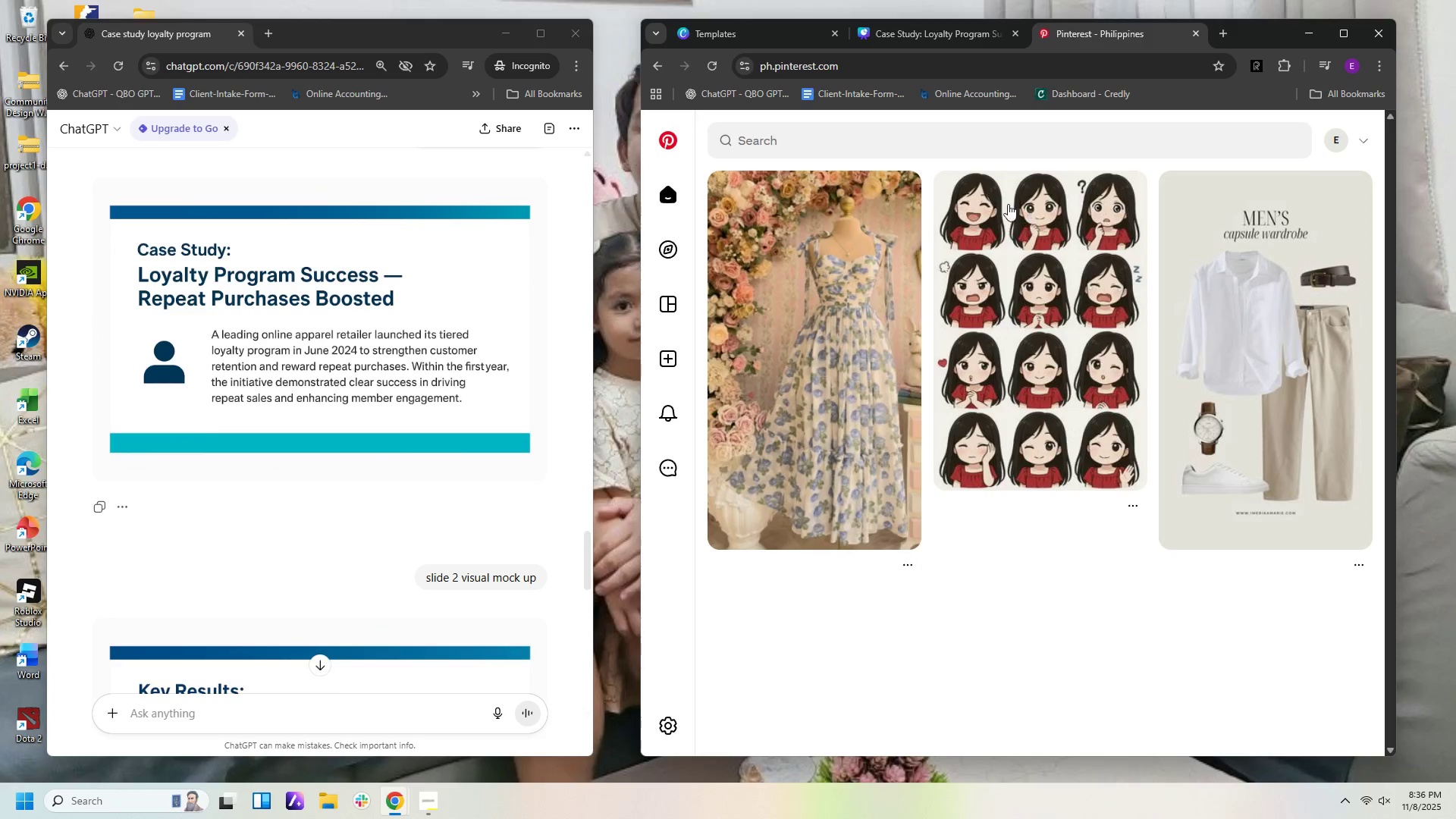 
wait(5.1)
 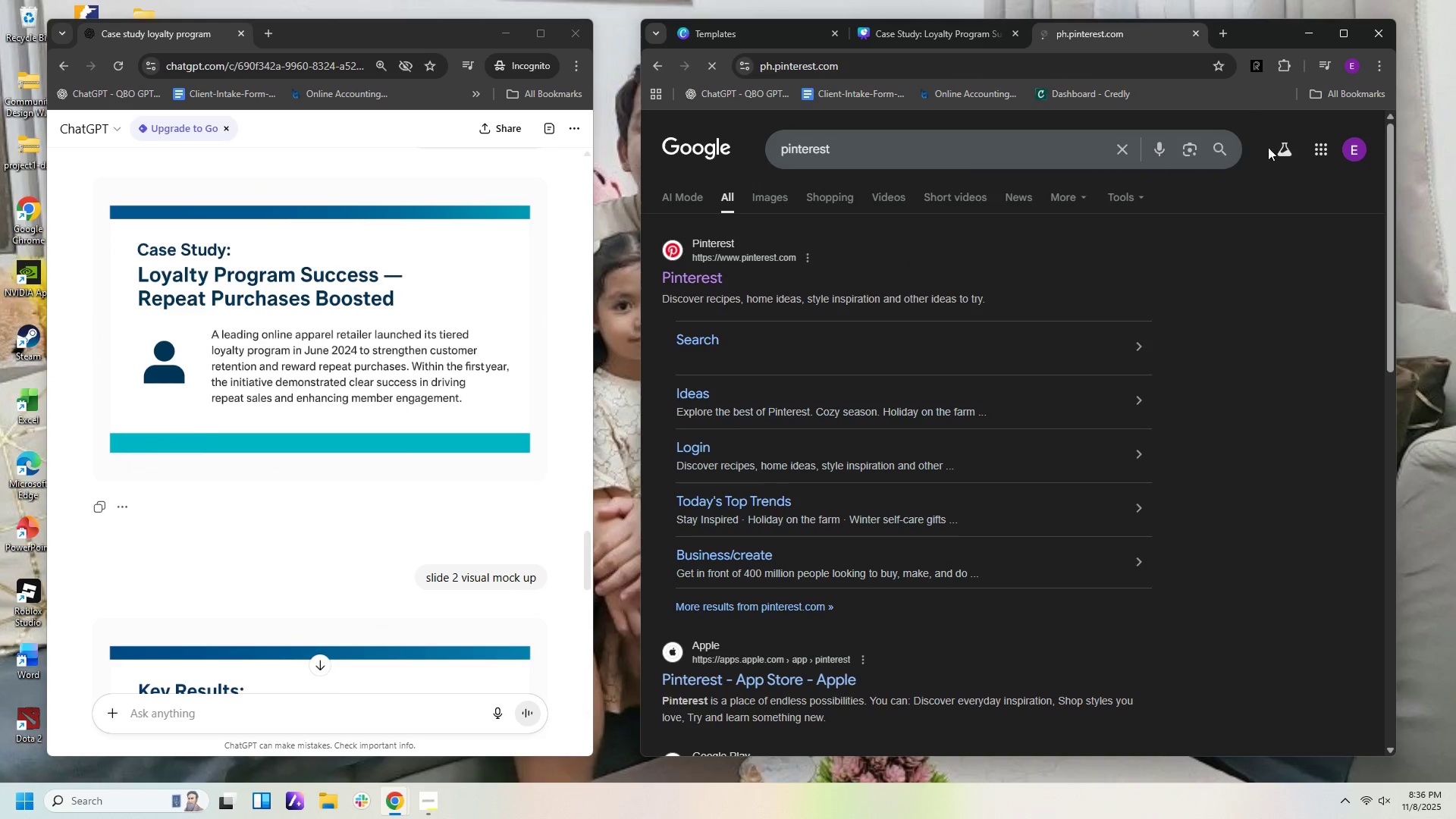 
left_click([952, 150])
 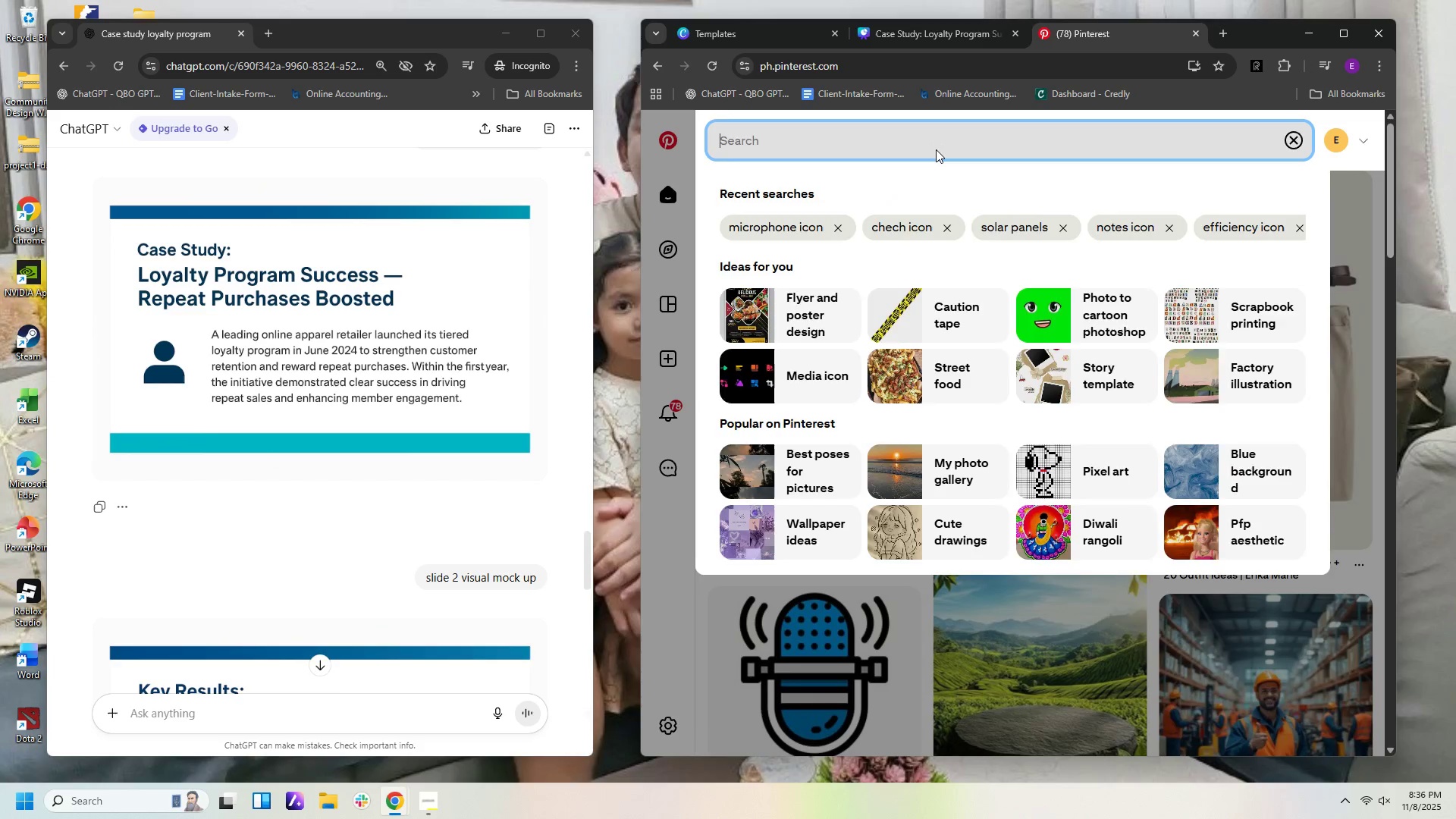 
type(sg)
key(Backspace)
type(hopprs)
 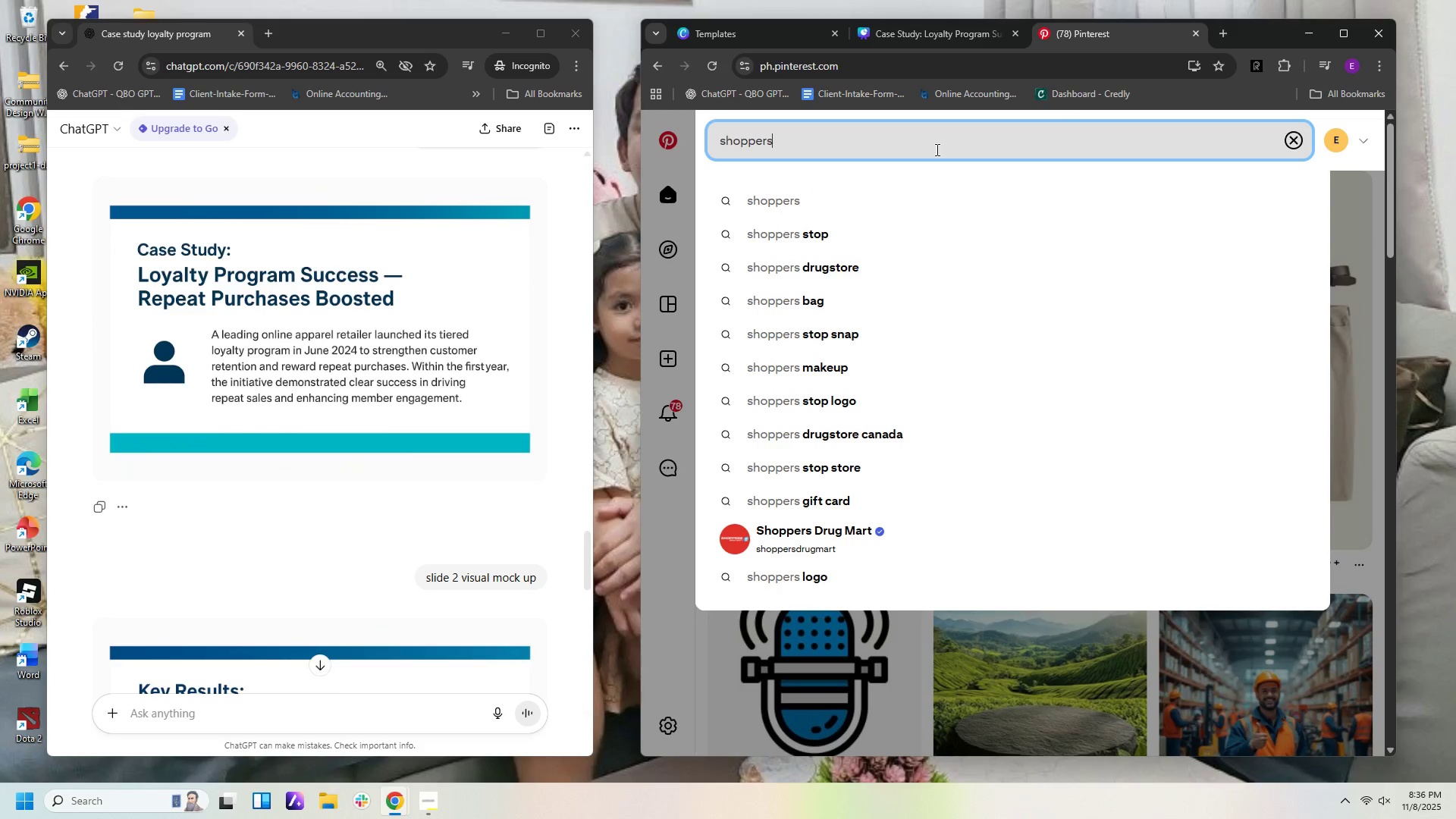 
hold_key(key=E, duration=0.32)
 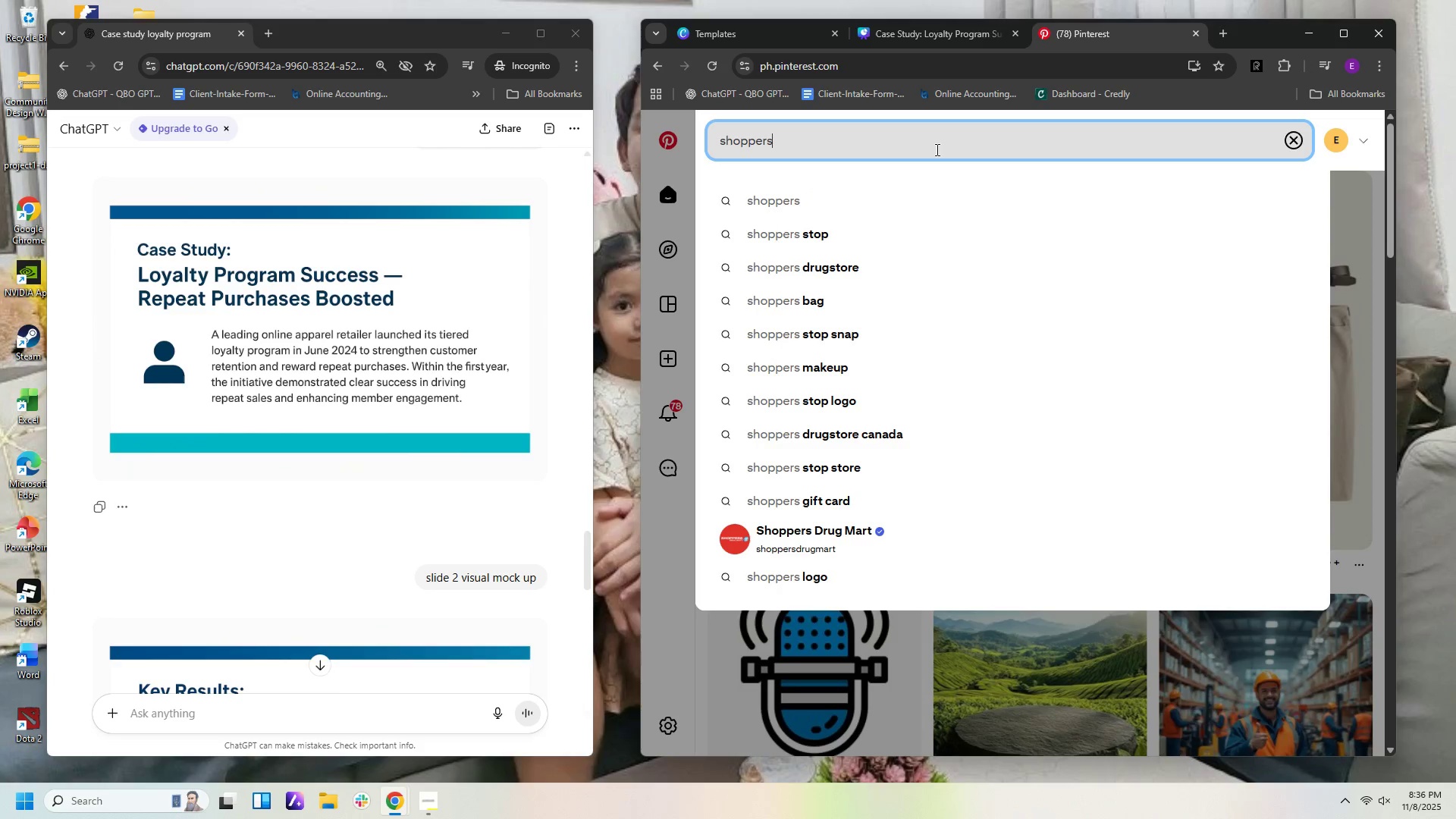 
type( icon)
 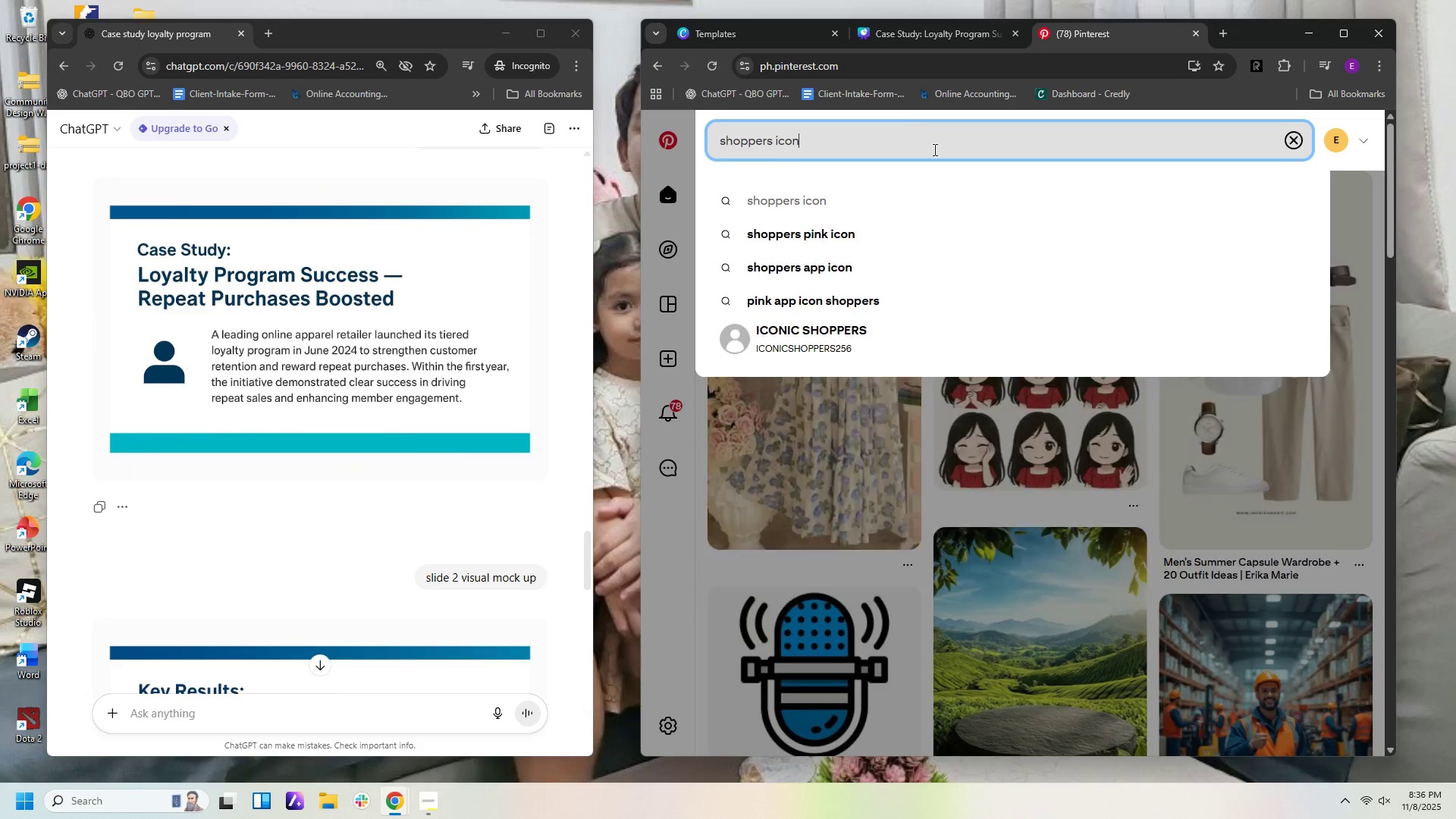 
key(Enter)
 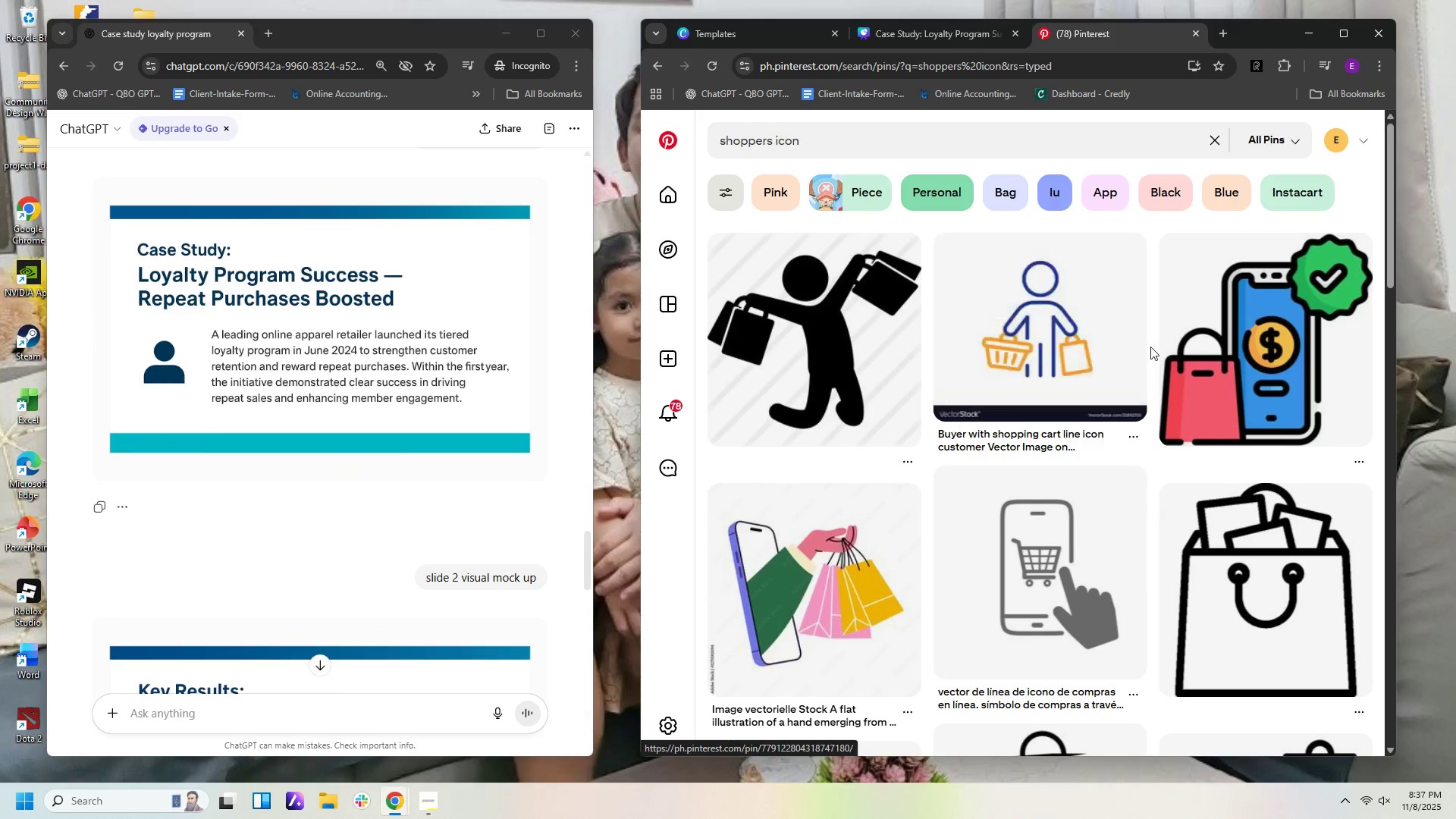 
wait(6.01)
 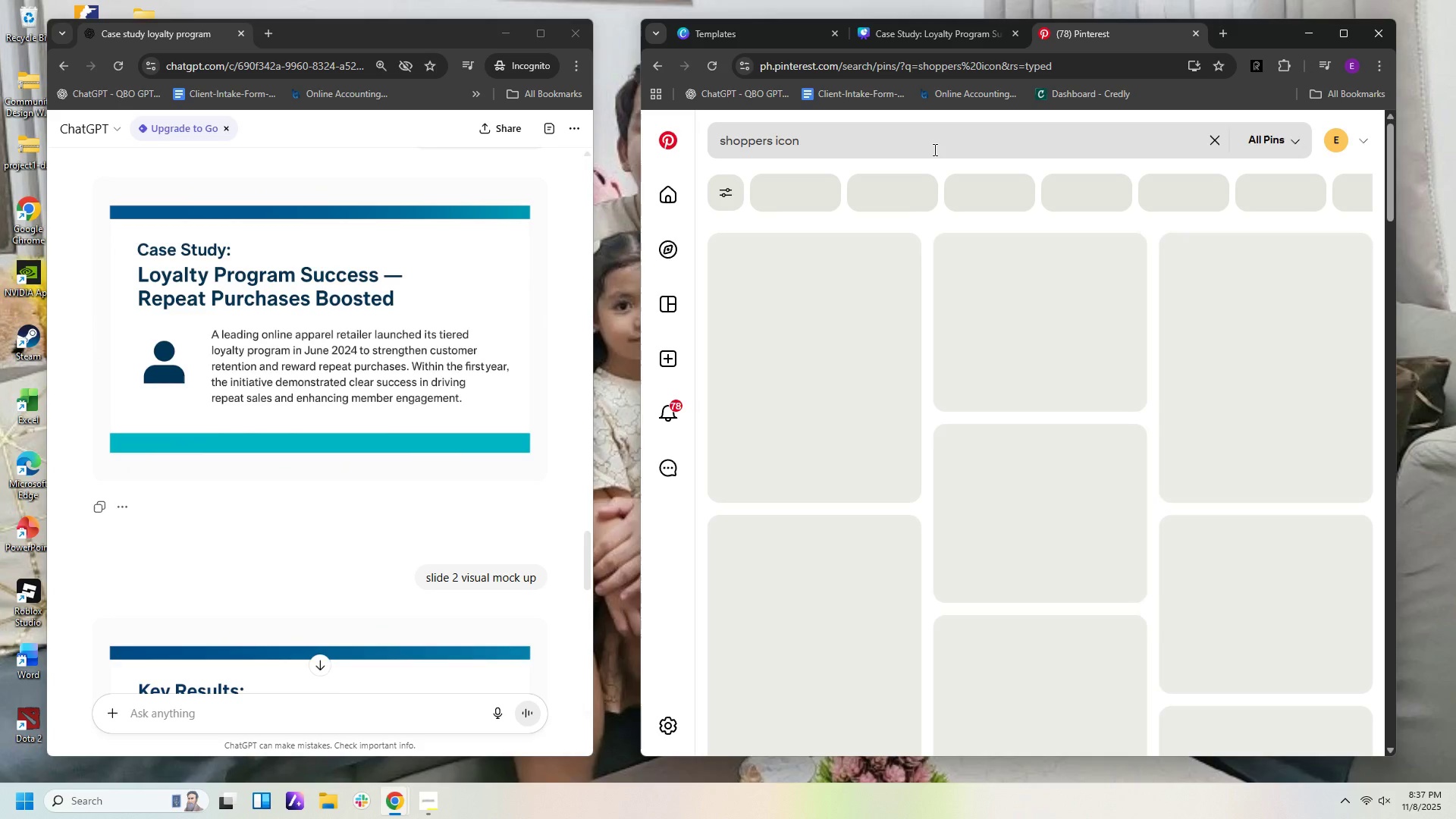 
scroll: coordinate [710, 386], scroll_direction: up, amount: 2.0
 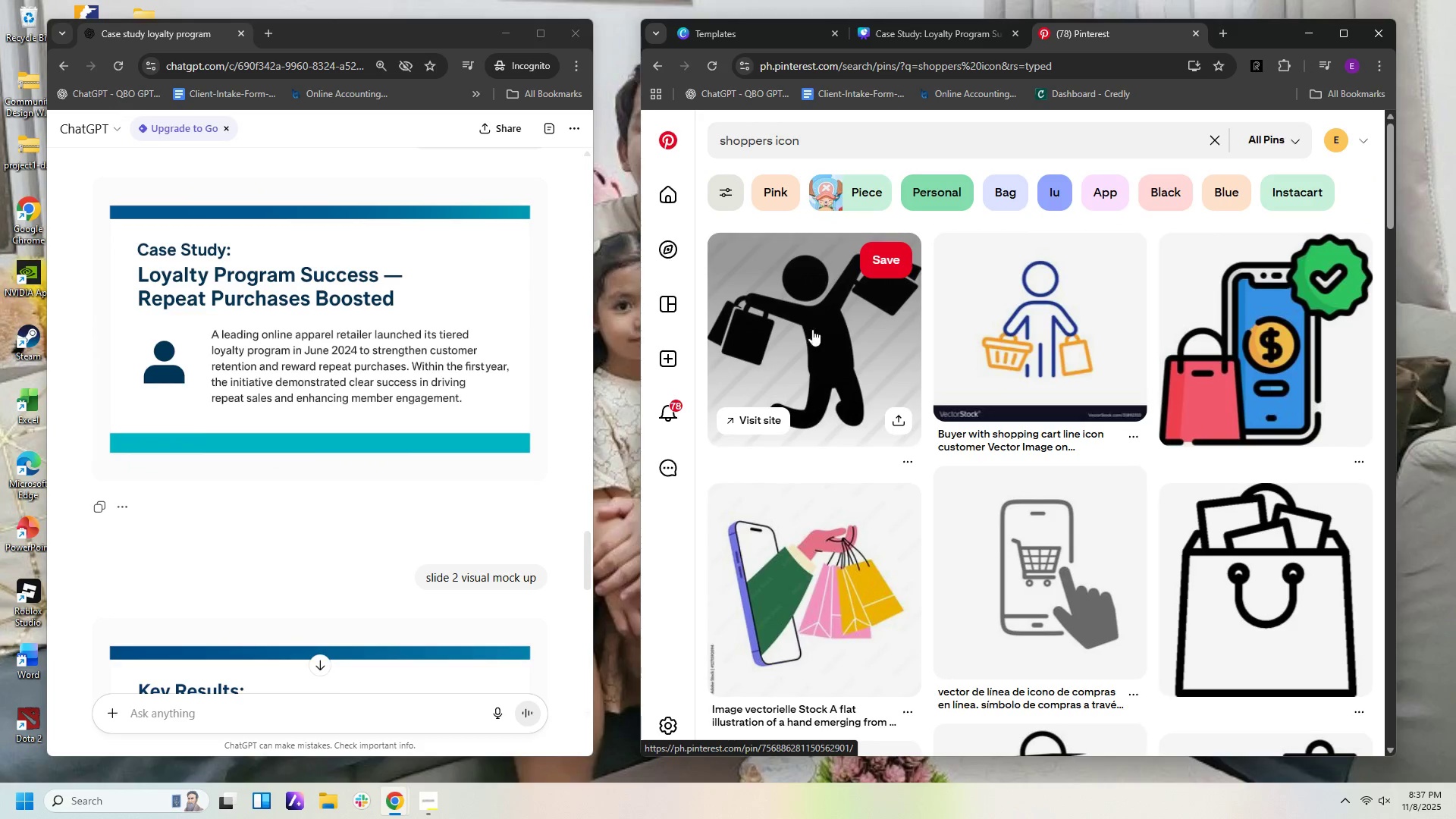 
left_click([812, 329])
 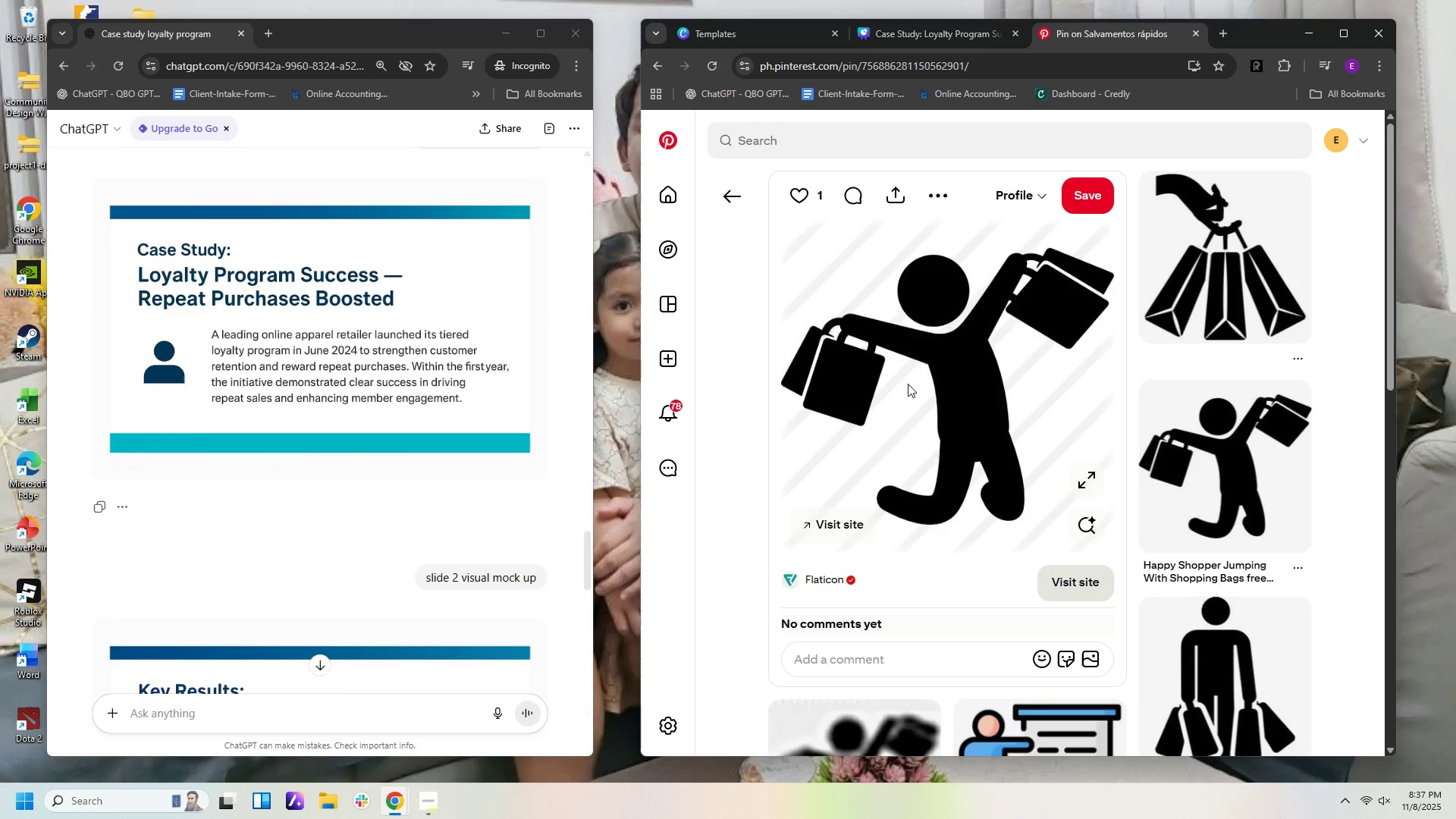 
scroll: coordinate [908, 393], scroll_direction: down, amount: 18.0
 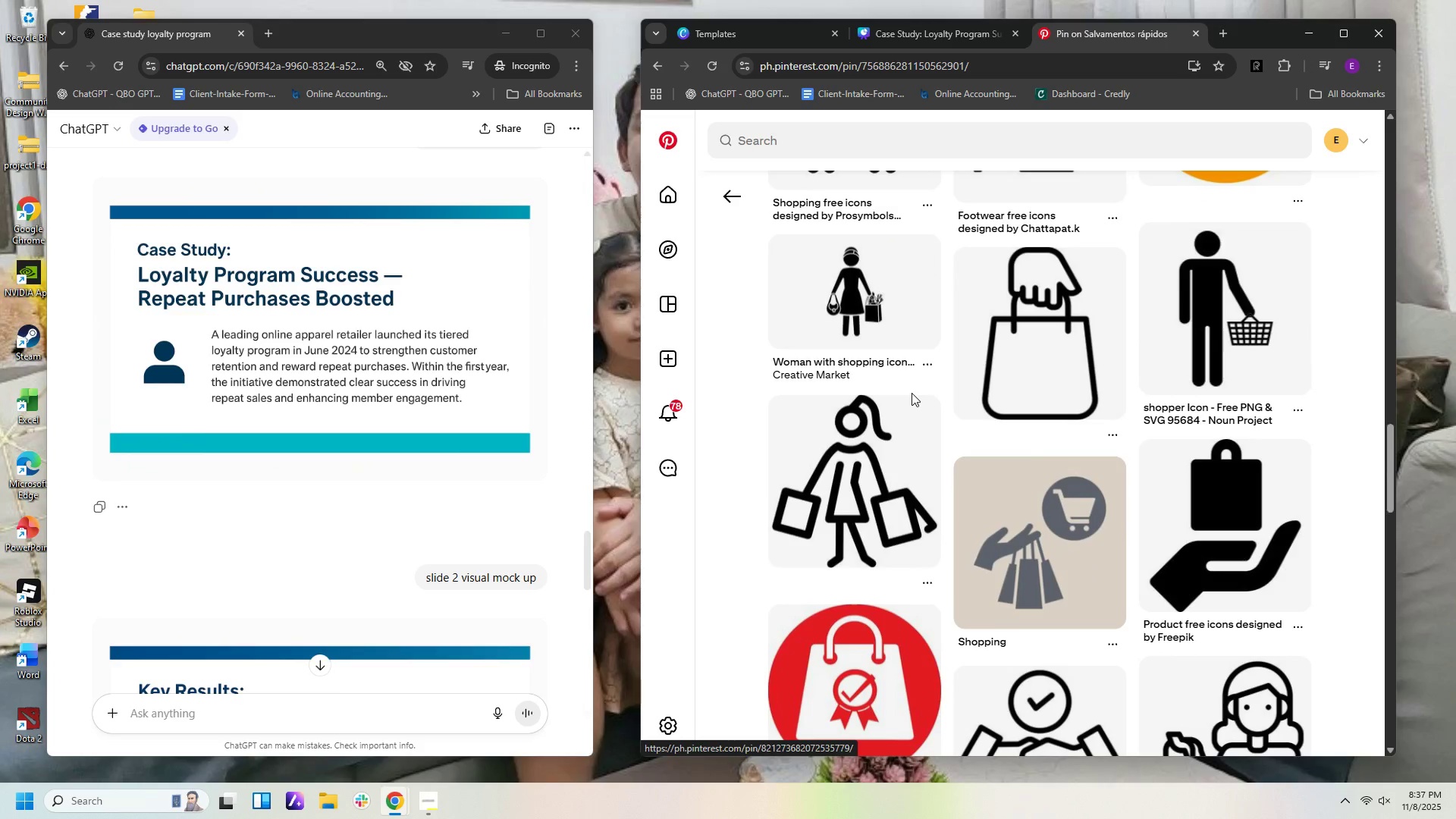 
scroll: coordinate [912, 397], scroll_direction: down, amount: 7.0
 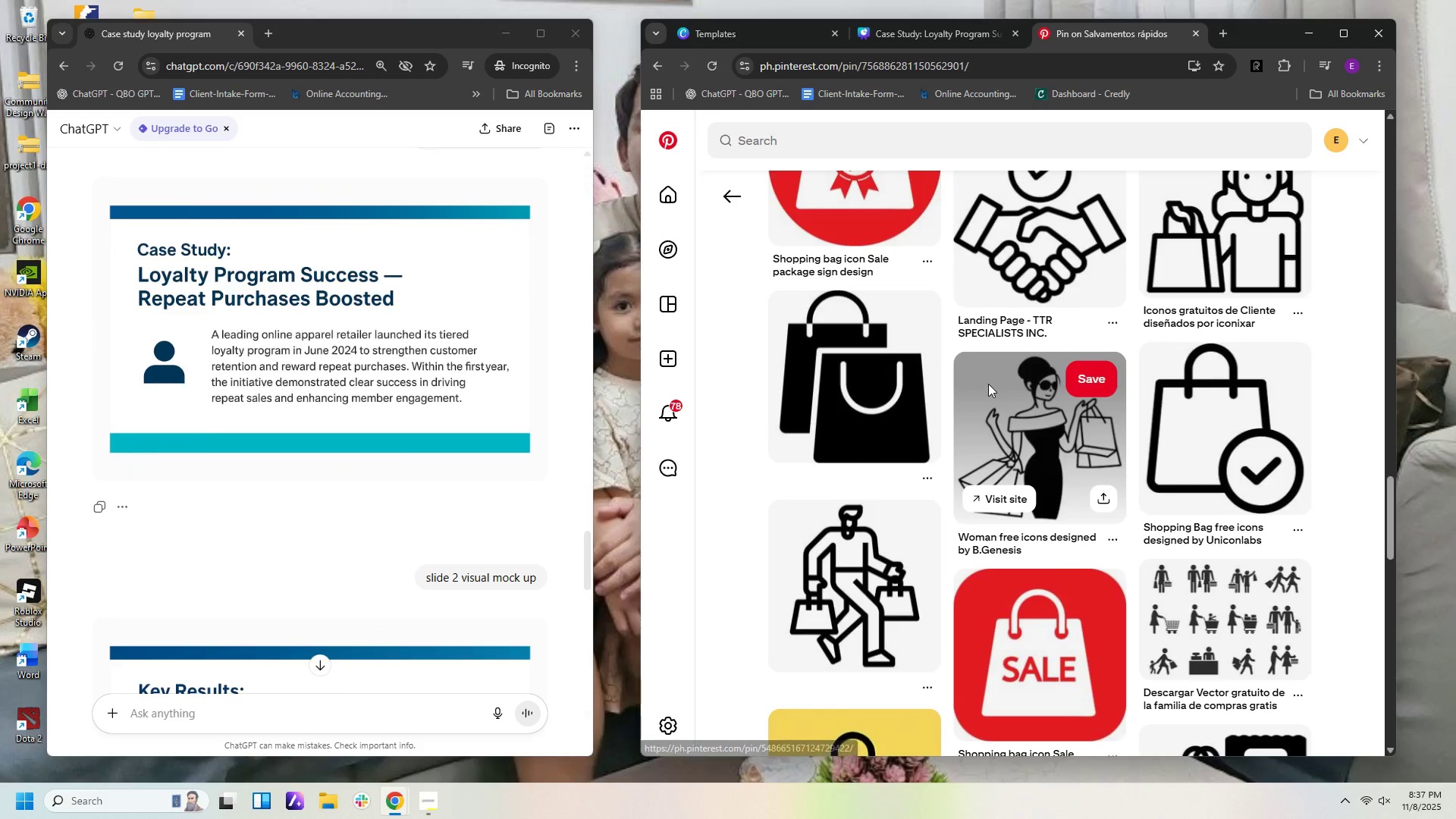 
scroll: coordinate [988, 384], scroll_direction: up, amount: 1.0
 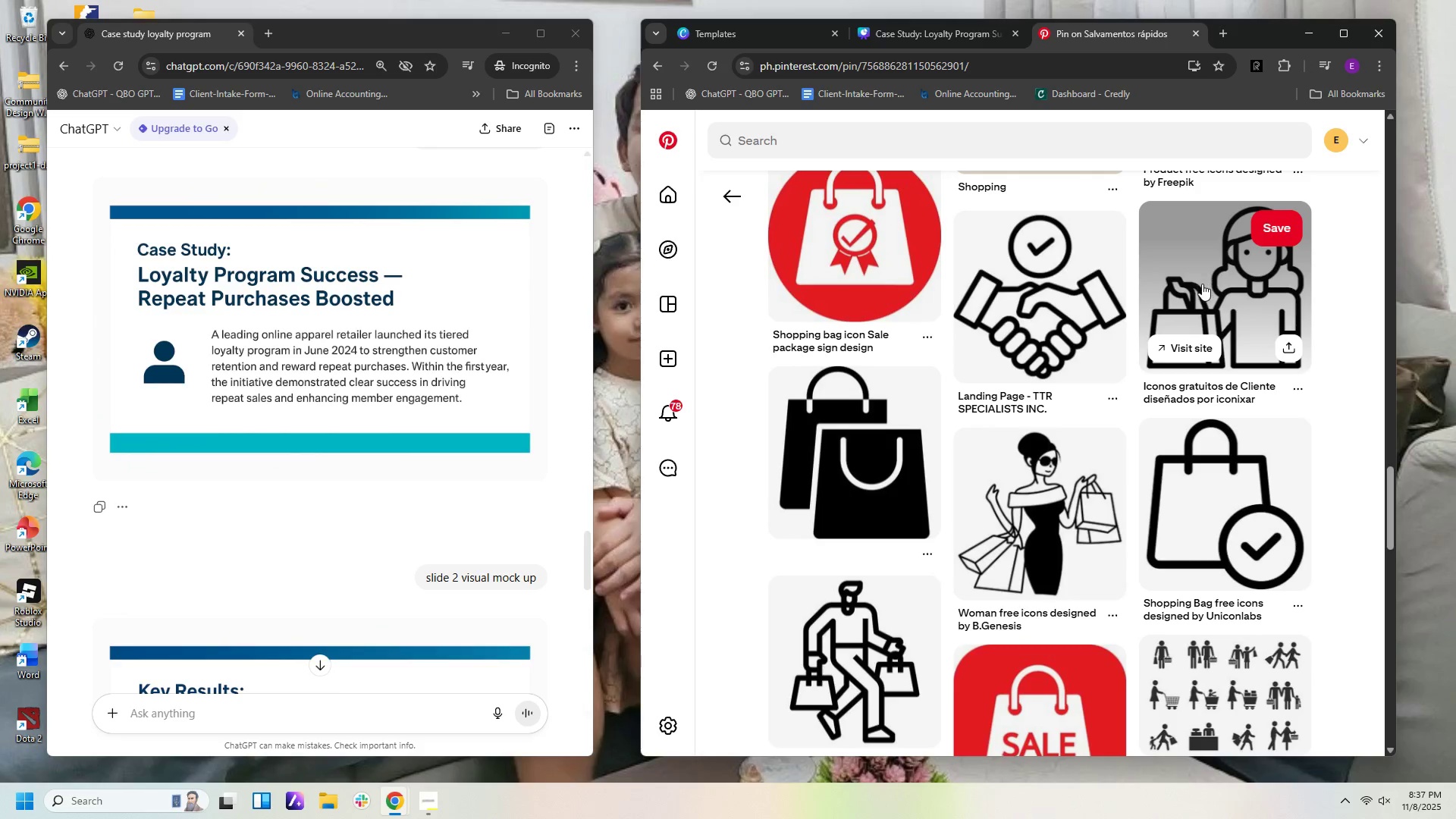 
left_click([1200, 287])
 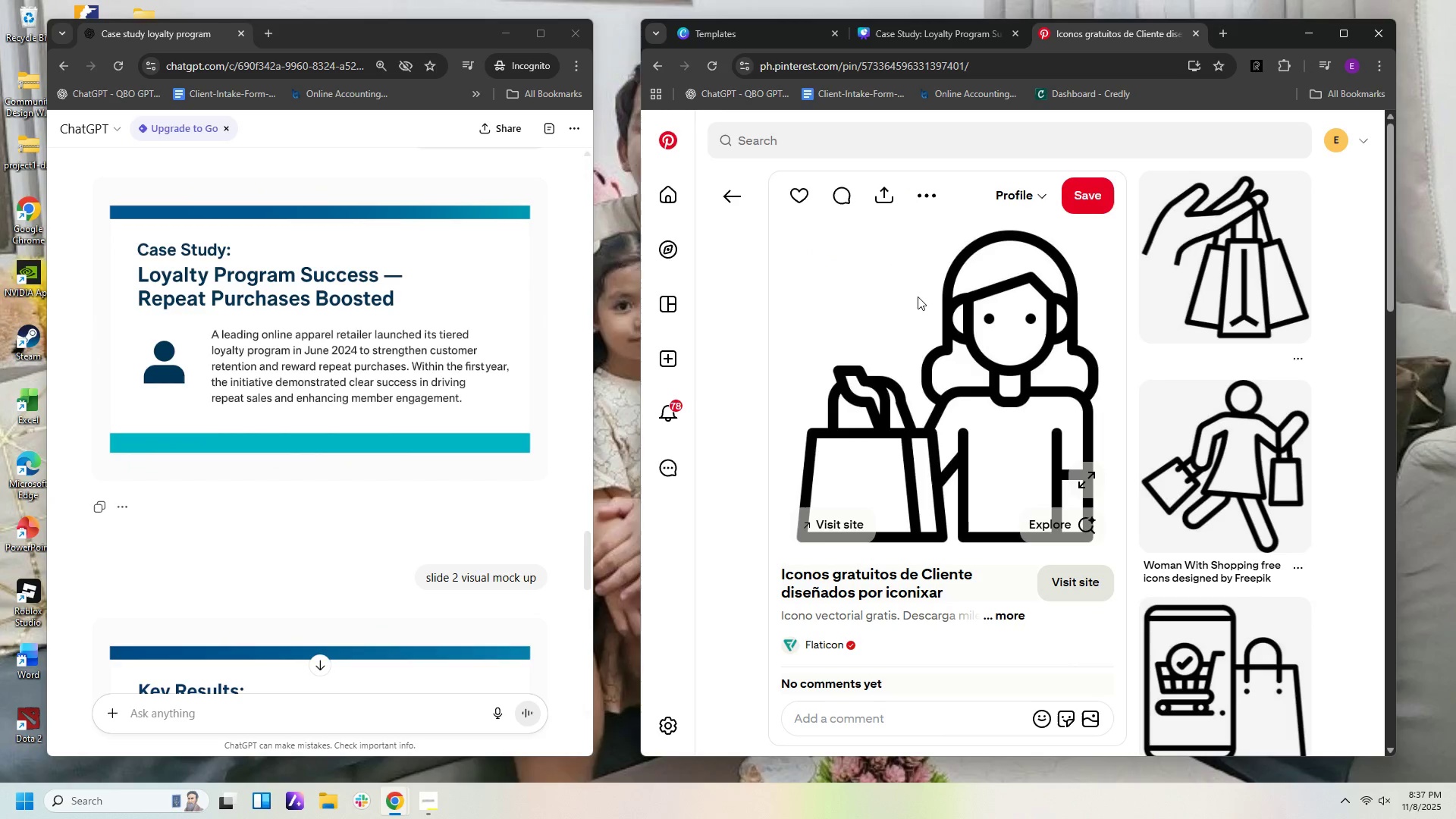 
scroll: coordinate [1015, 328], scroll_direction: down, amount: 7.0
 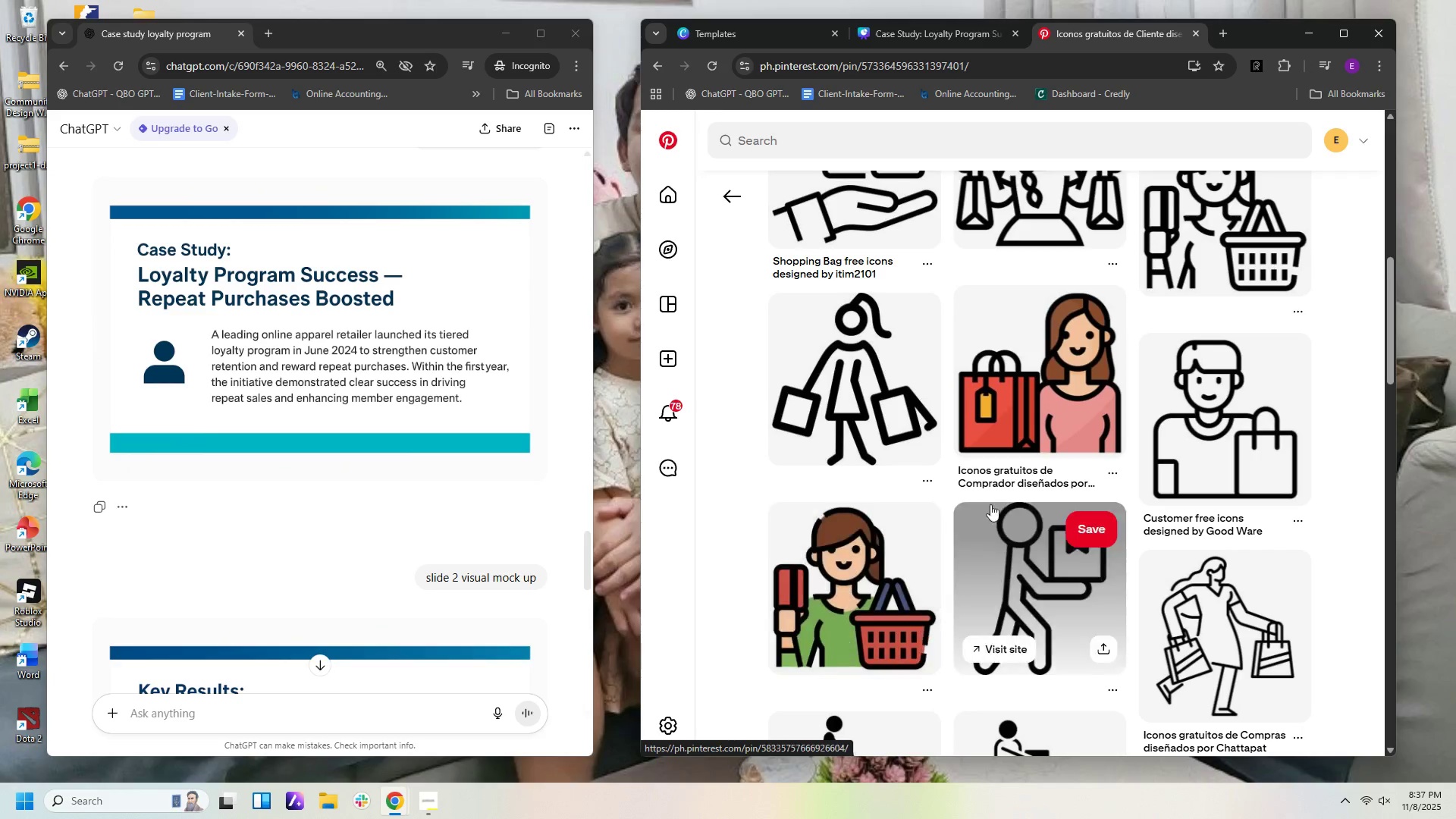 
left_click([1052, 368])
 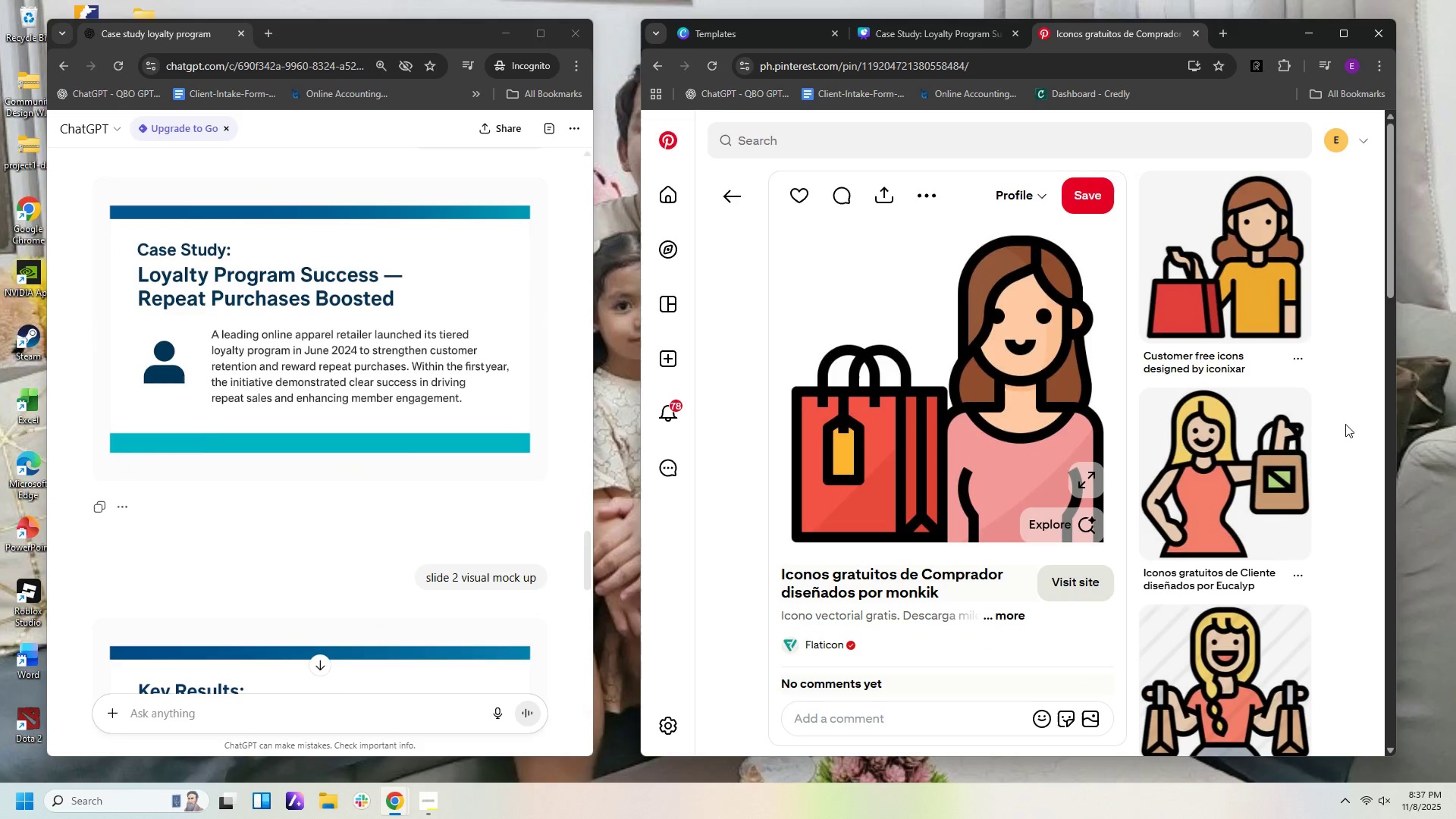 
scroll: coordinate [1340, 422], scroll_direction: down, amount: 8.0
 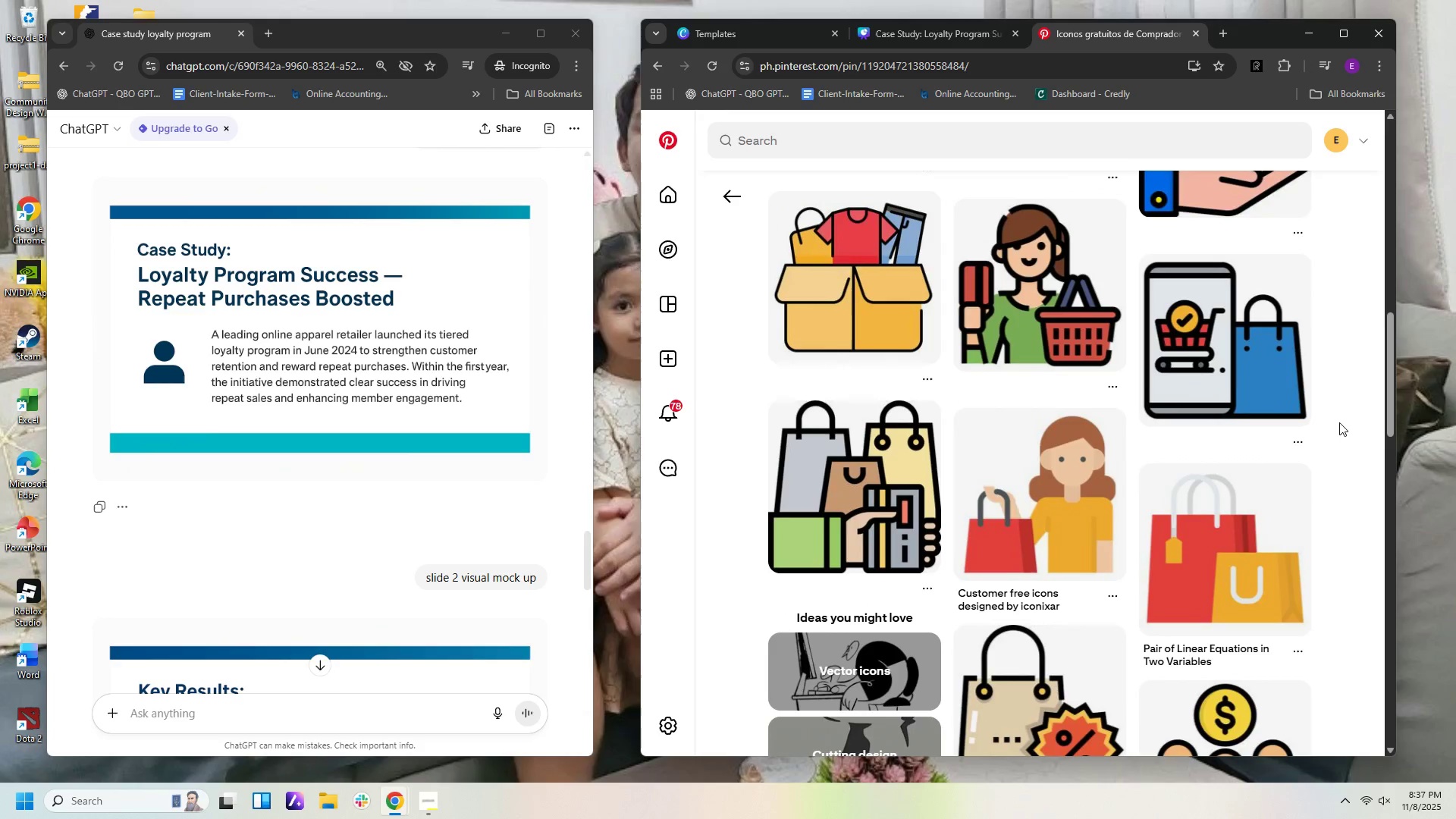 
scroll: coordinate [1337, 419], scroll_direction: up, amount: 15.0
 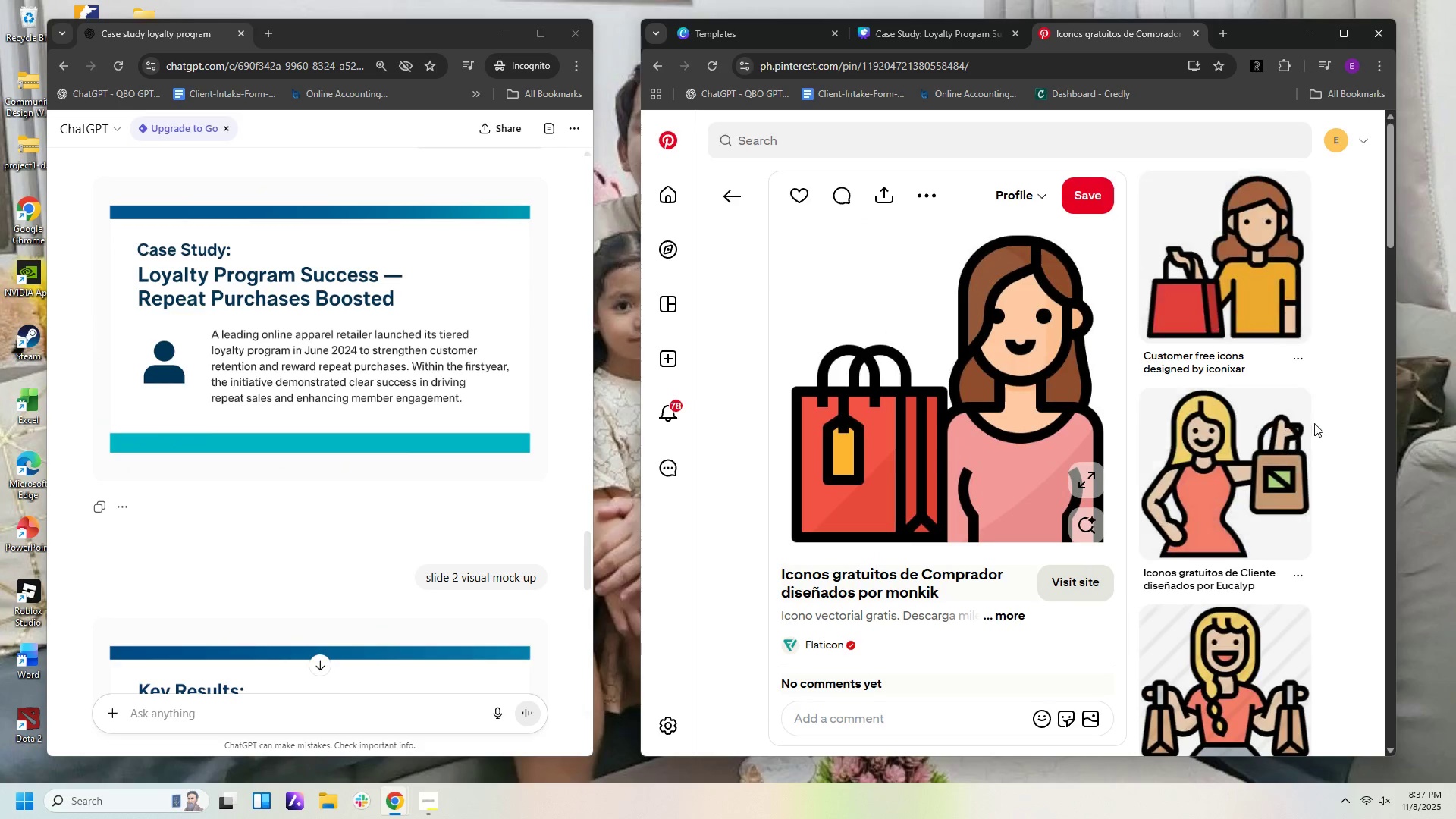 
scroll: coordinate [1316, 466], scroll_direction: down, amount: 32.0
 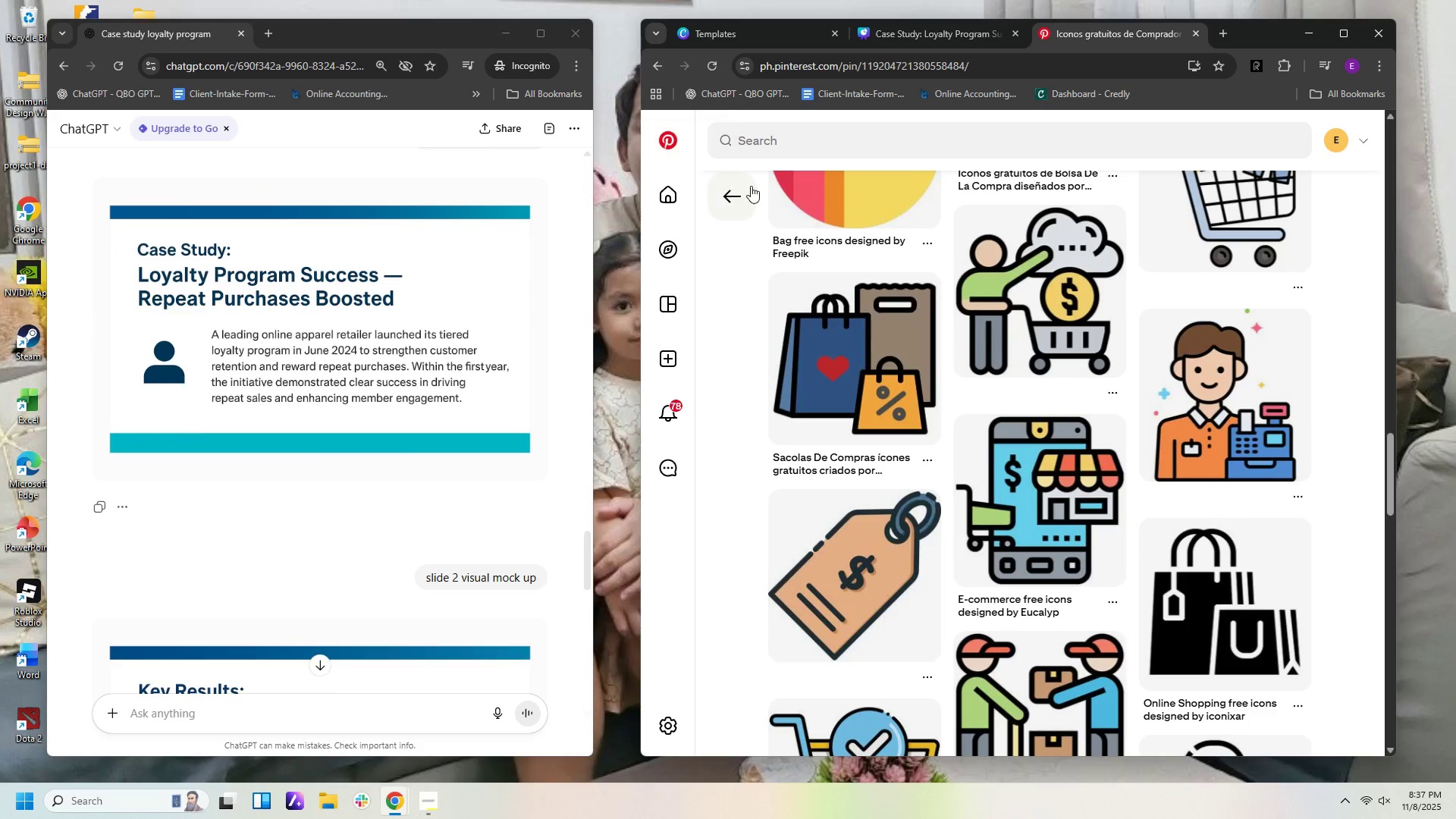 
left_click([739, 195])
 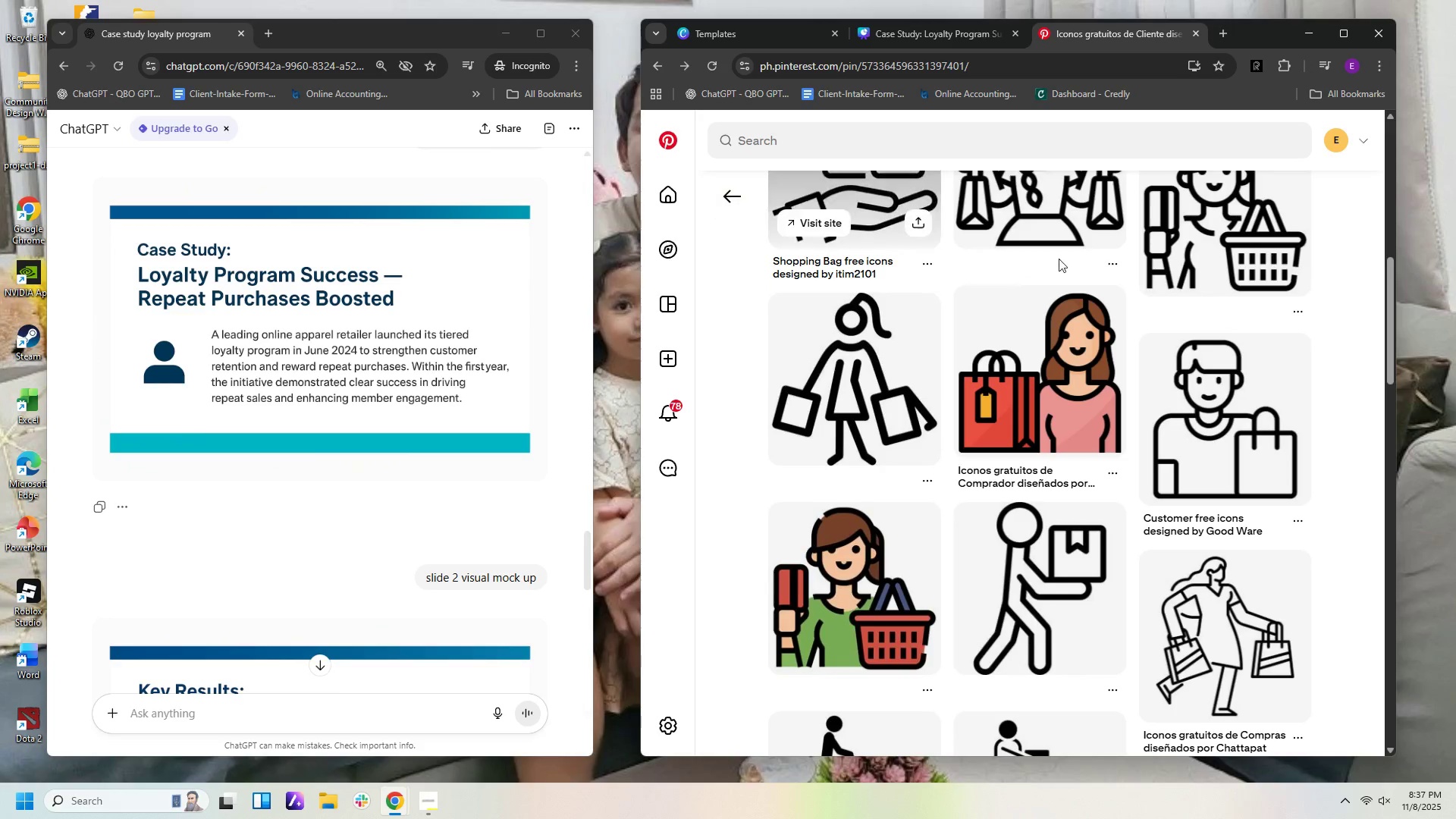 
scroll: coordinate [1272, 334], scroll_direction: up, amount: 8.0
 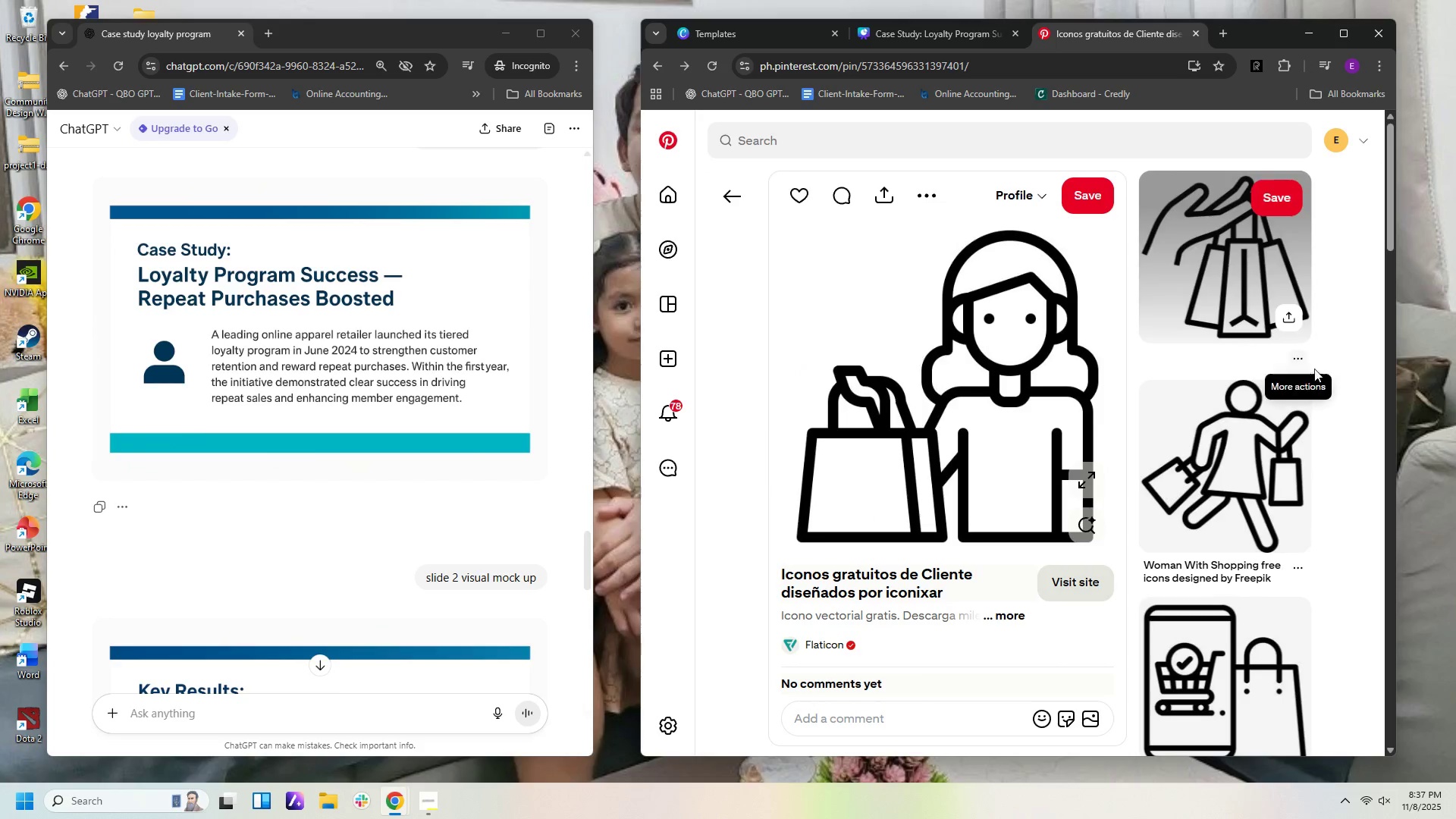 
scroll: coordinate [1307, 394], scroll_direction: down, amount: 29.0
 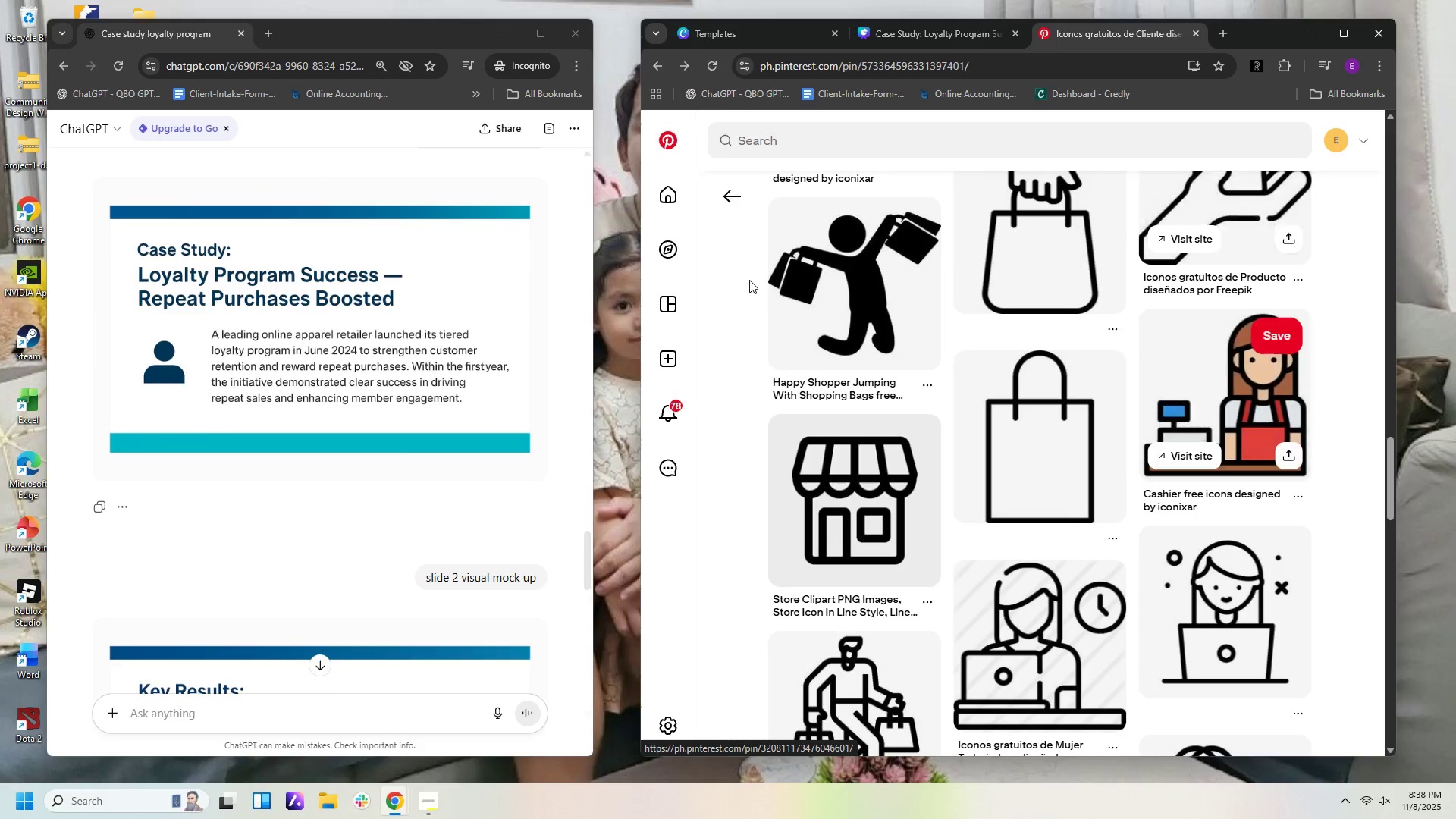 
left_click([871, 290])
 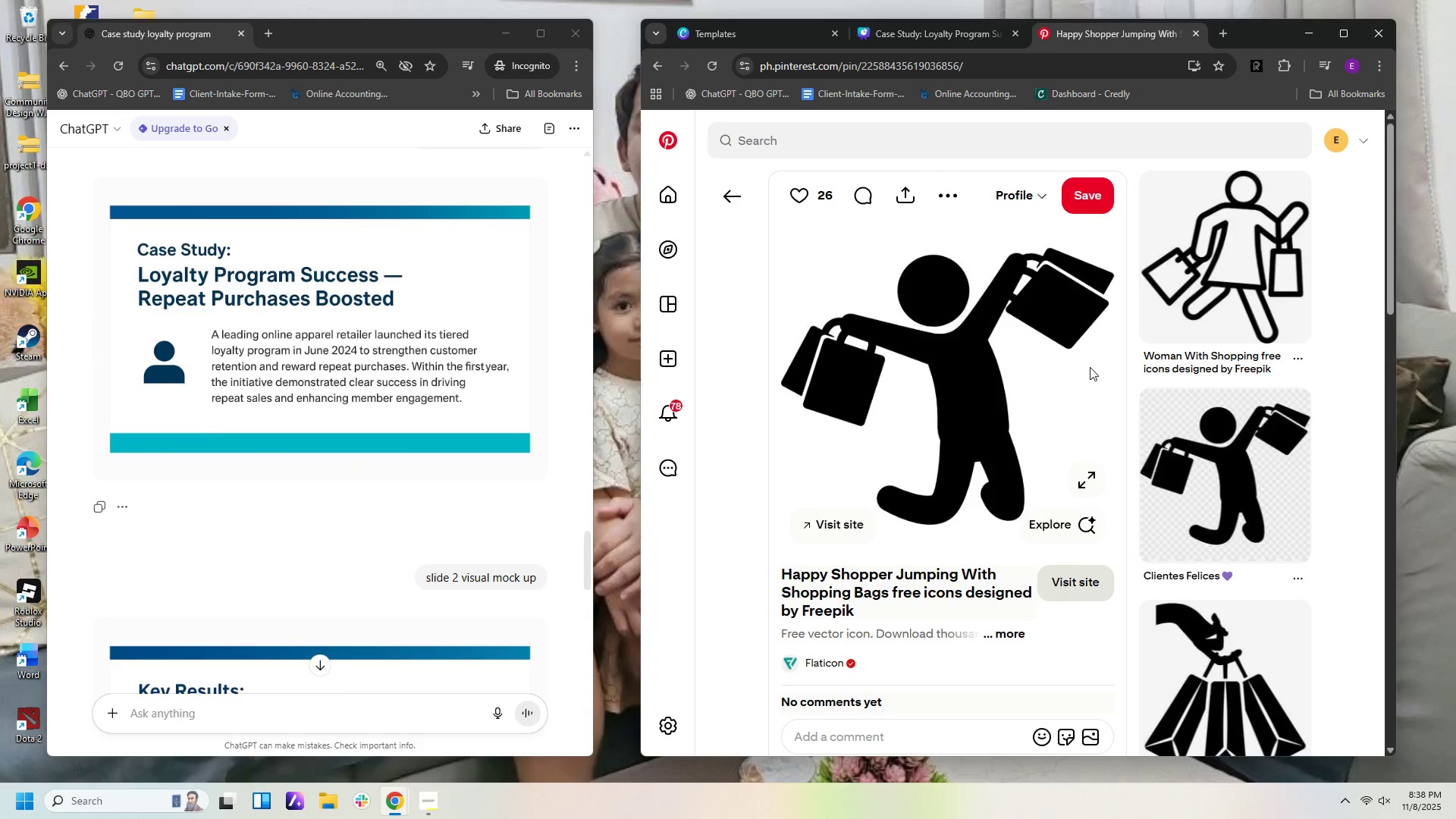 
scroll: coordinate [1092, 372], scroll_direction: down, amount: 13.0
 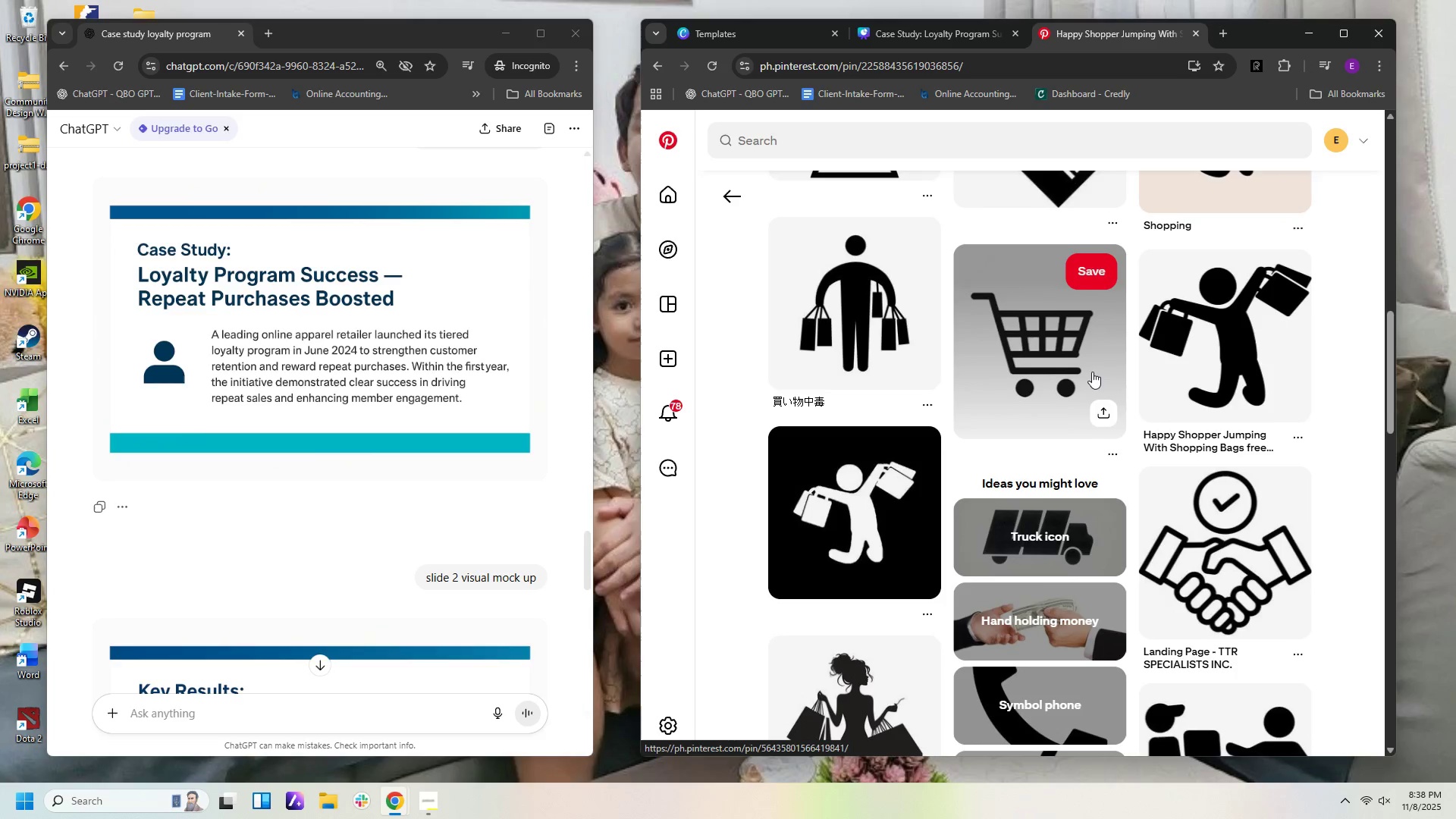 
scroll: coordinate [1092, 376], scroll_direction: down, amount: 11.0
 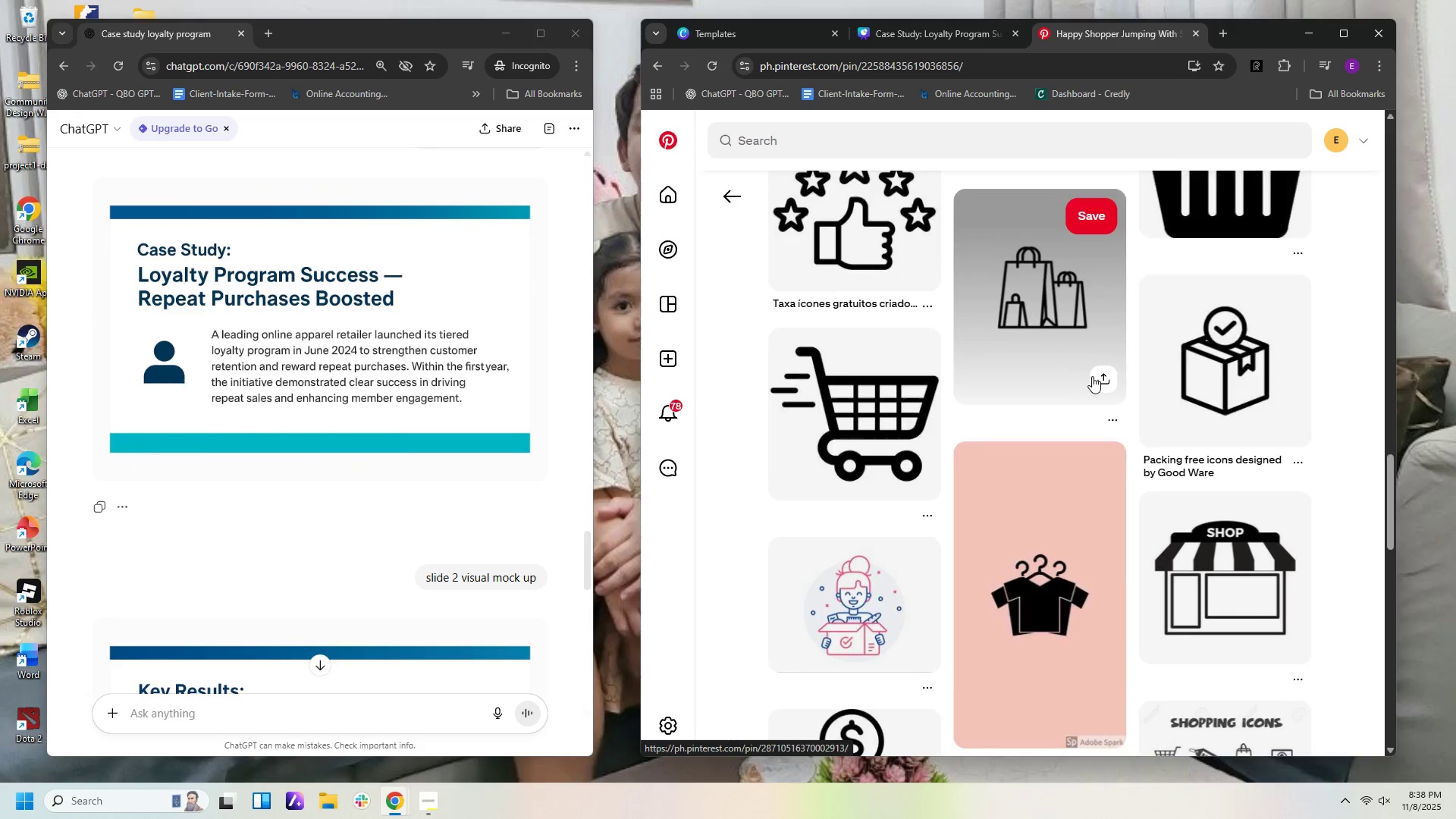 
scroll: coordinate [1092, 378], scroll_direction: down, amount: 4.0
 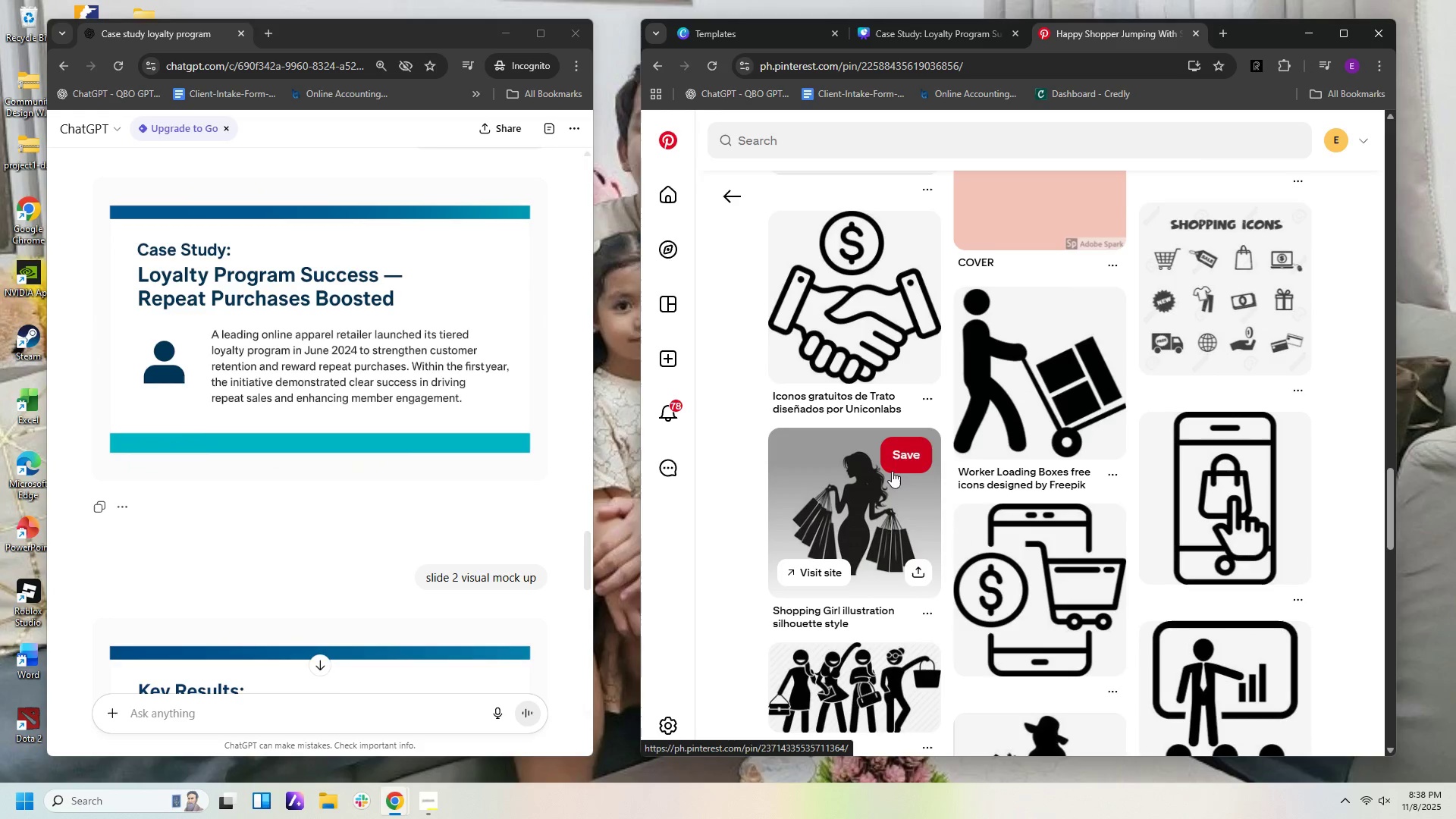 
left_click([872, 482])
 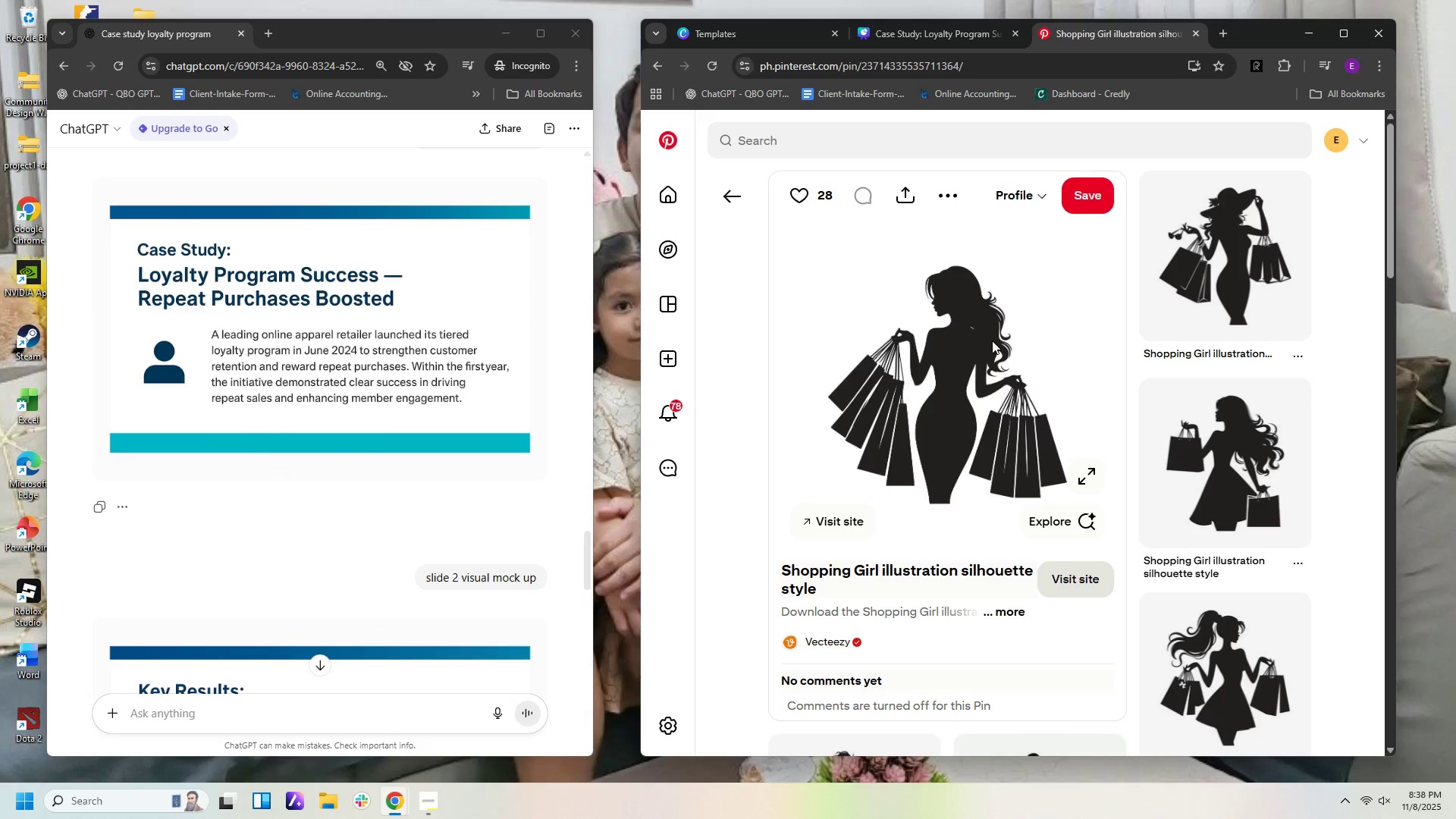 
scroll: coordinate [1008, 350], scroll_direction: down, amount: 4.0
 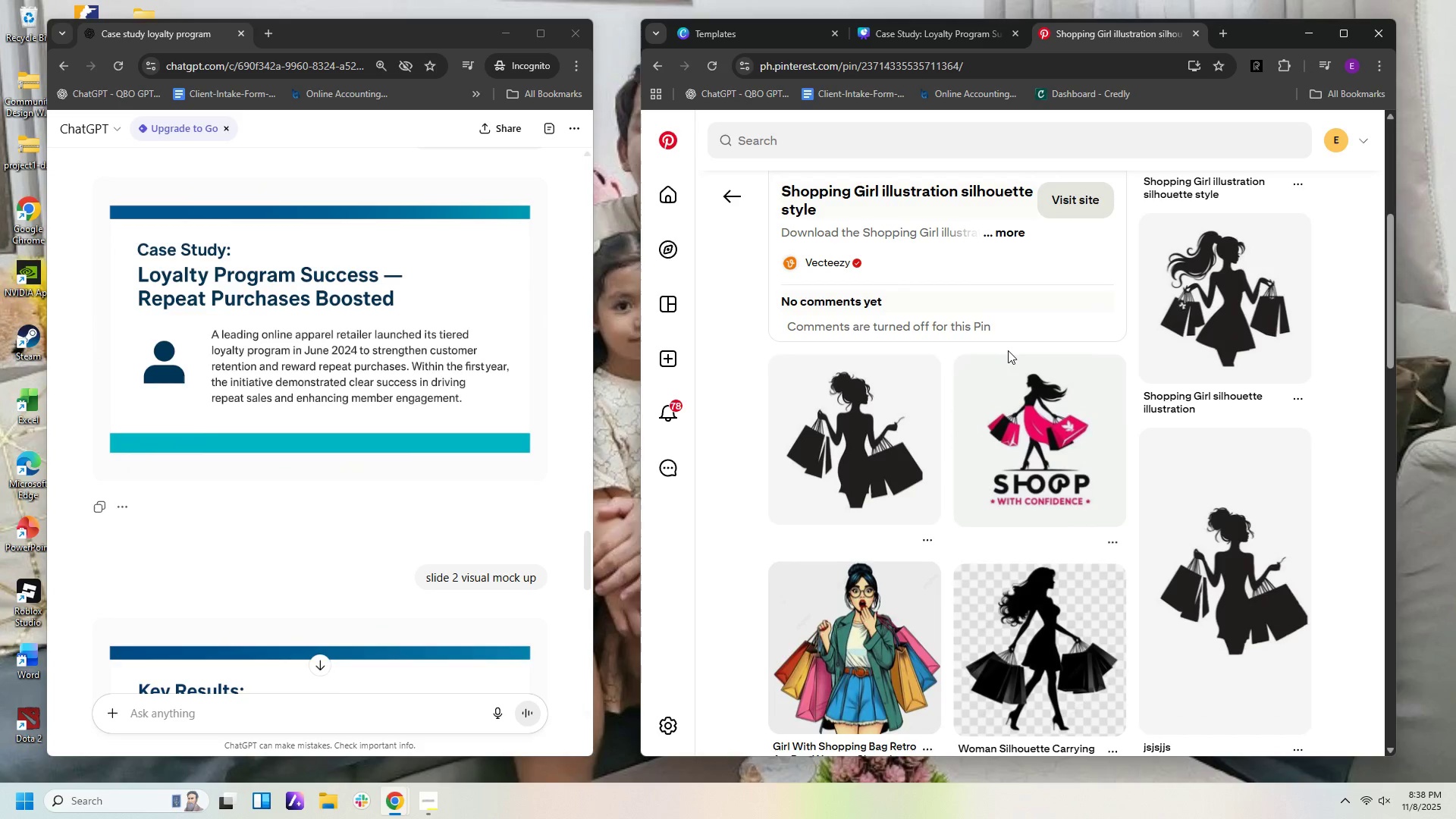 
scroll: coordinate [1008, 349], scroll_direction: up, amount: 6.0
 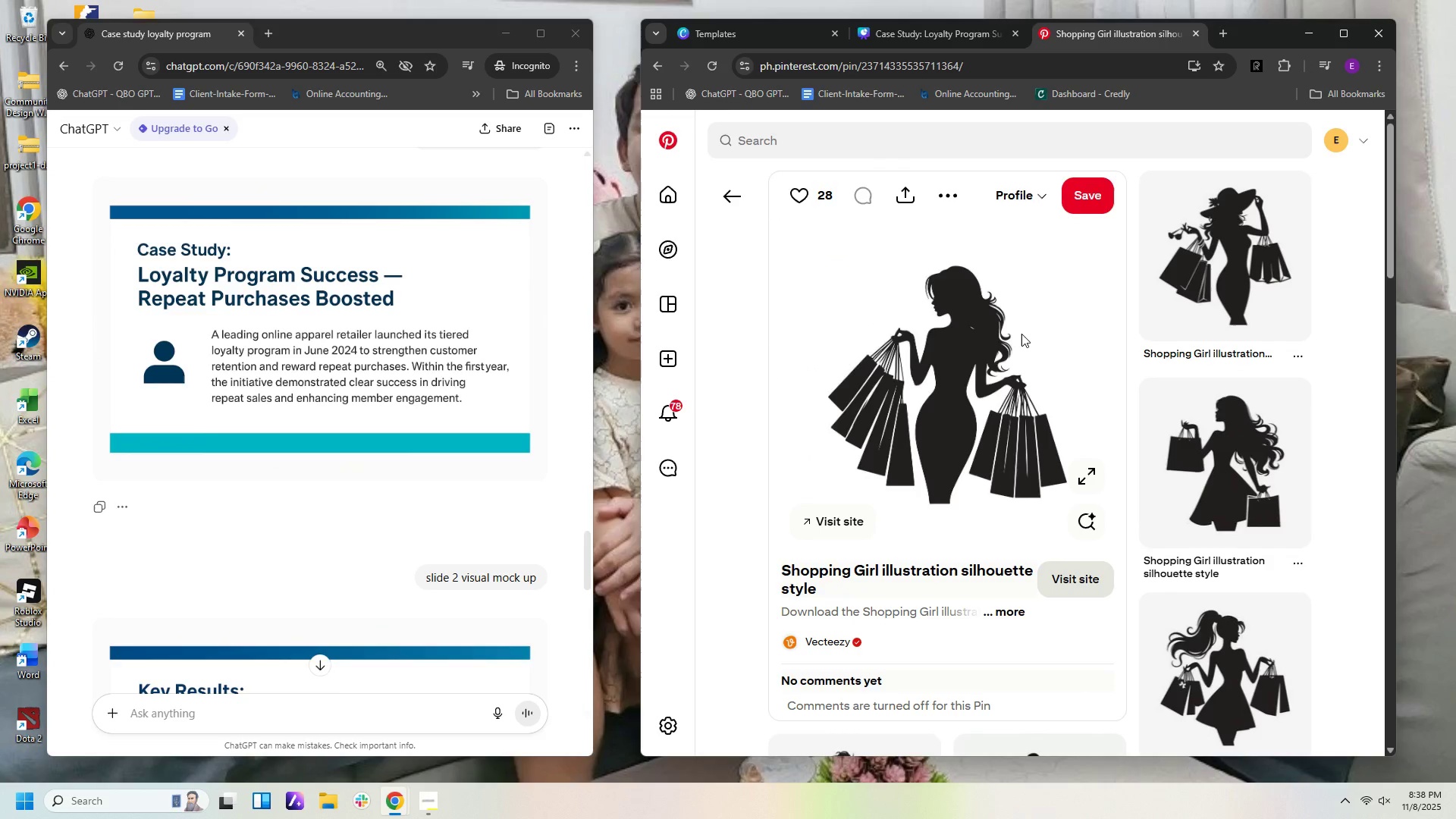 
scroll: coordinate [1175, 356], scroll_direction: down, amount: 1.0
 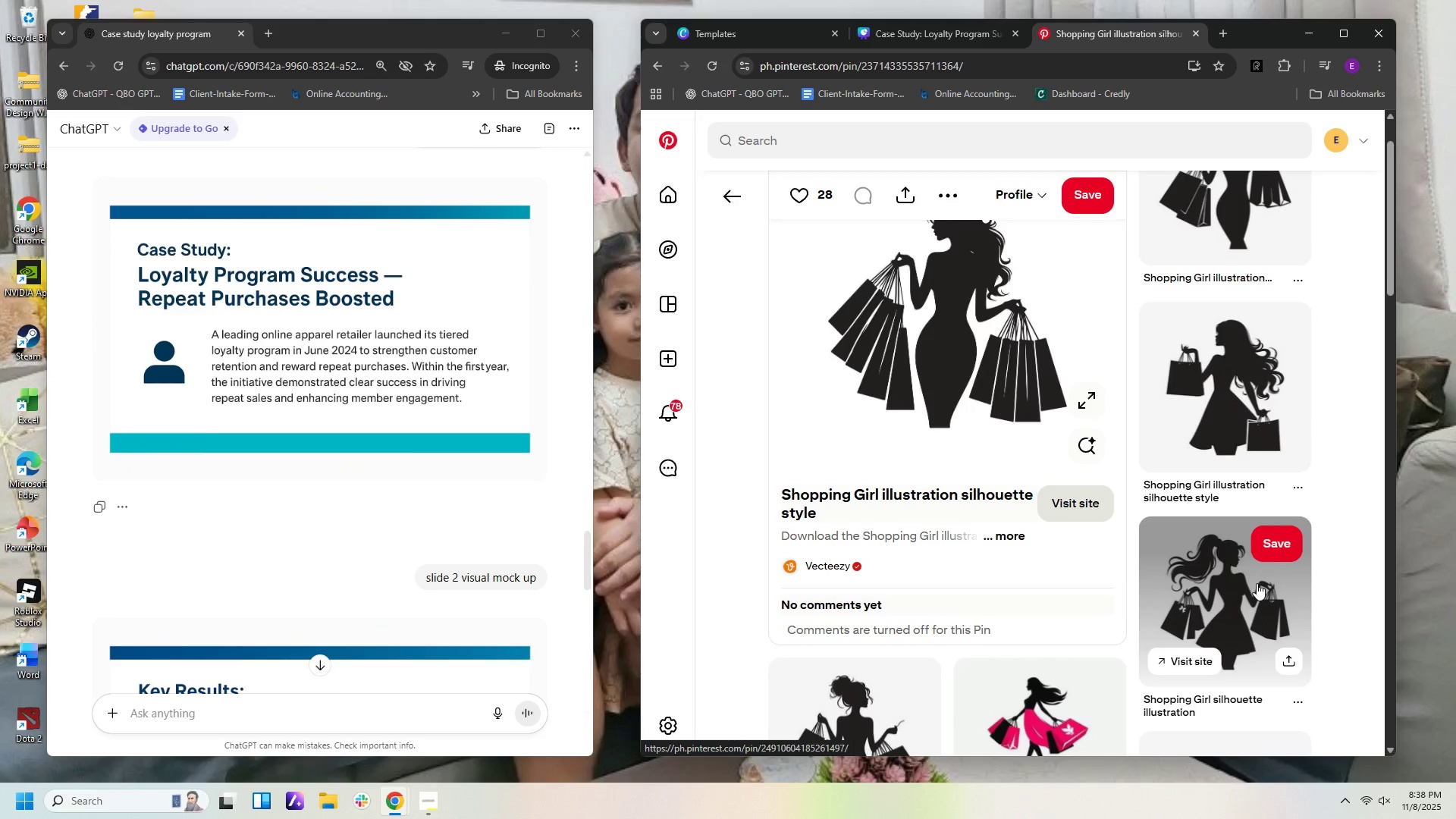 
scroll: coordinate [1239, 450], scroll_direction: up, amount: 2.0
 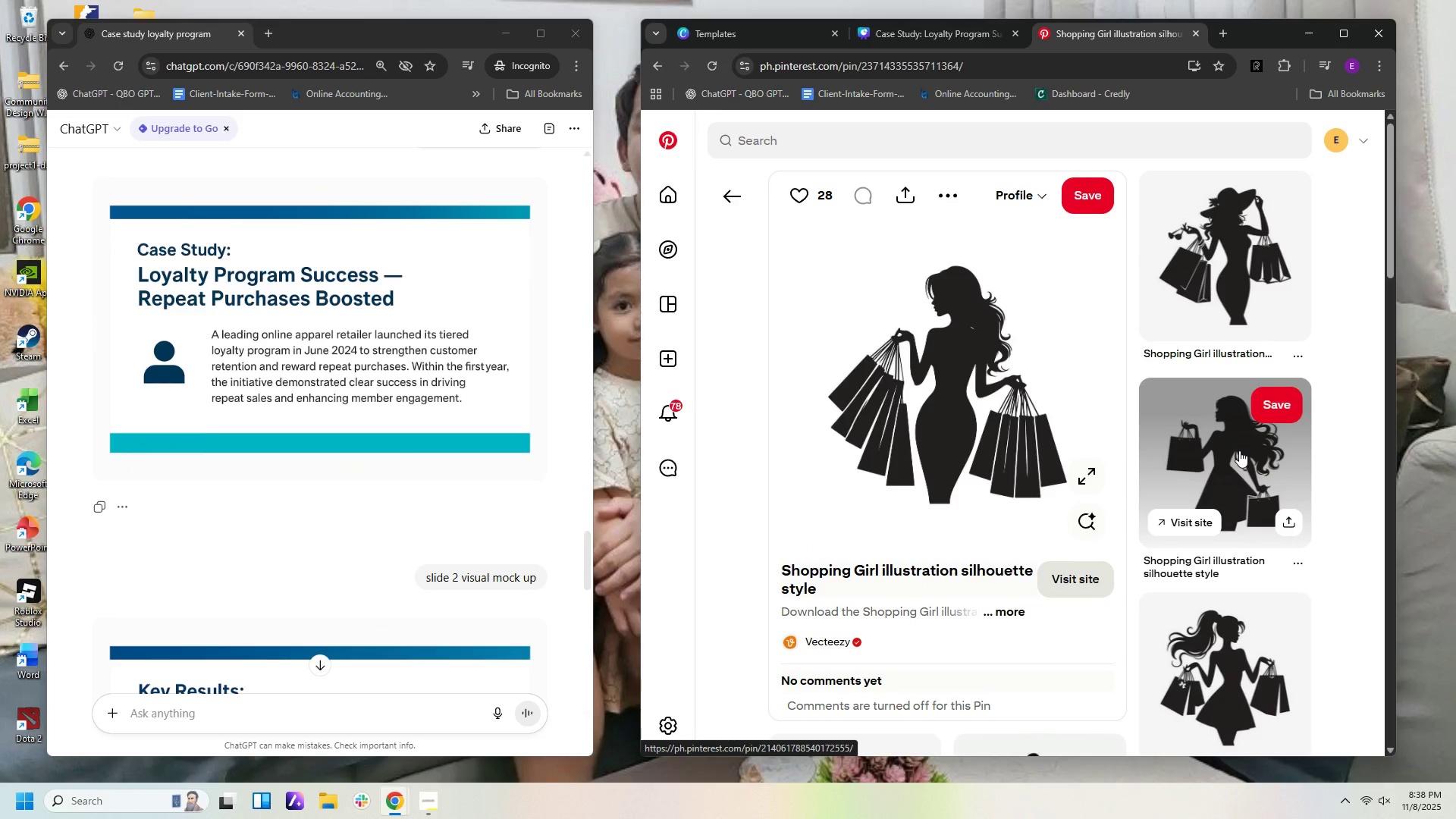 
left_click([1185, 648])
 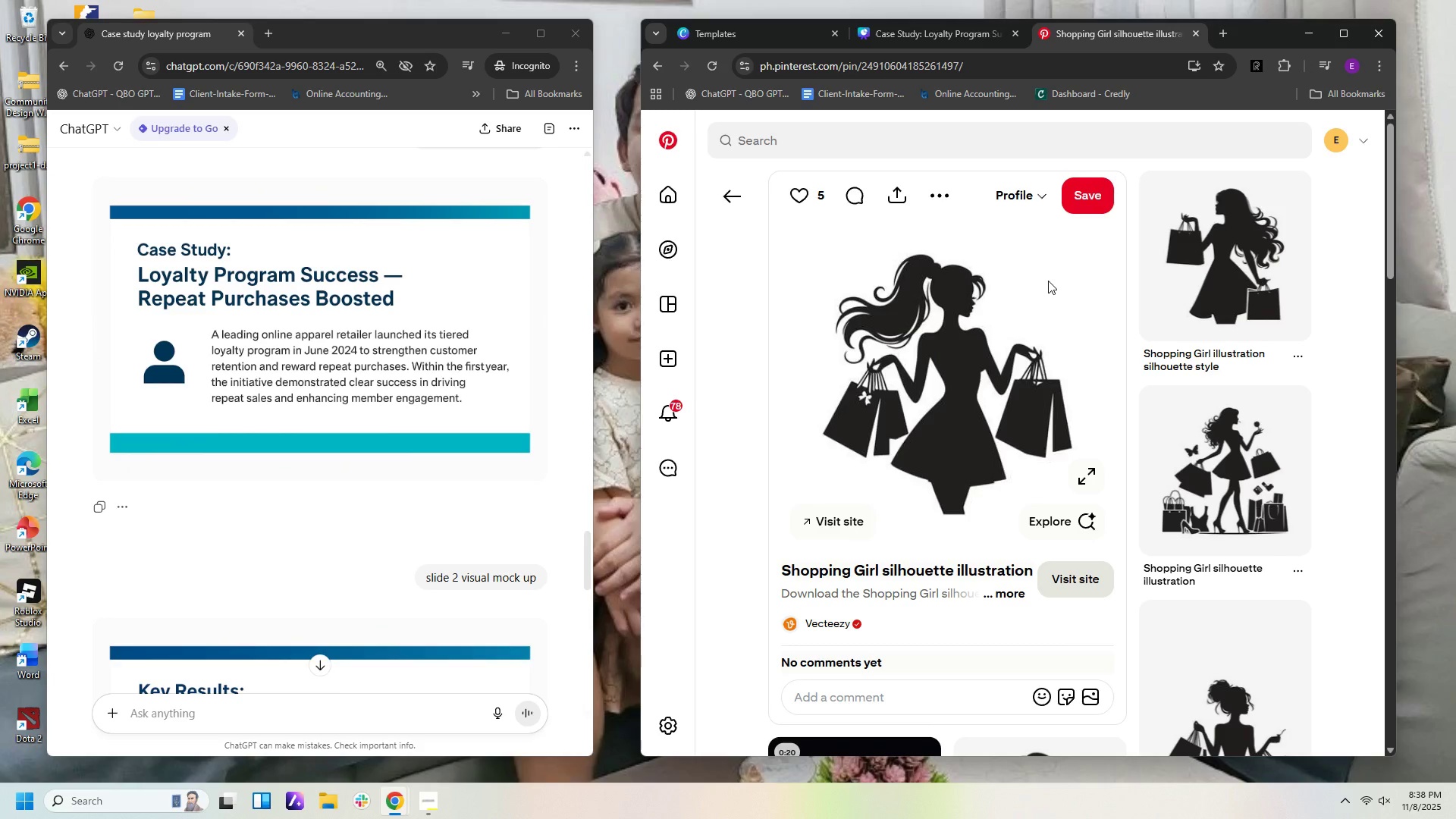 
scroll: coordinate [1050, 293], scroll_direction: down, amount: 14.0
 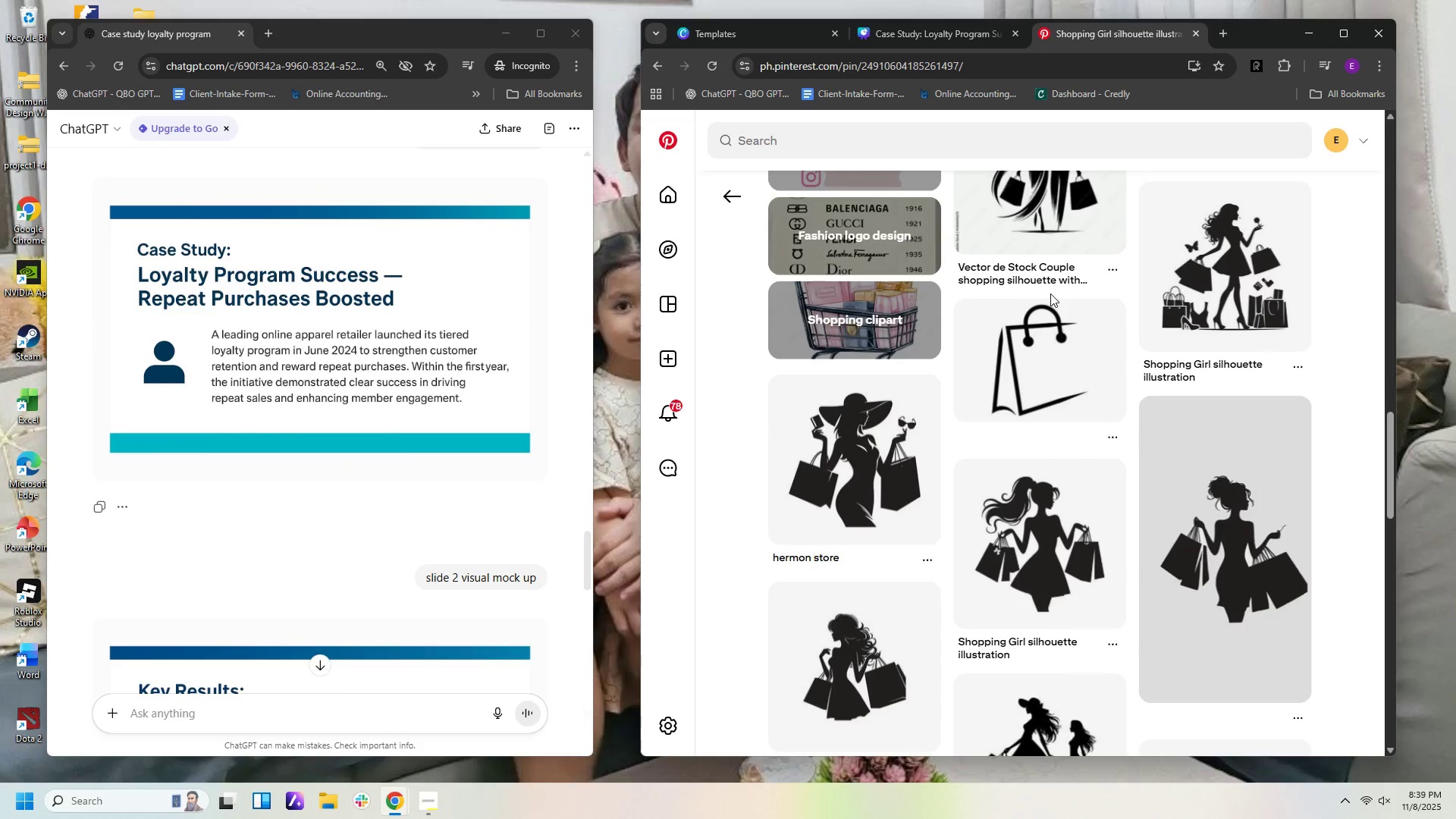 
scroll: coordinate [1050, 295], scroll_direction: down, amount: 13.0
 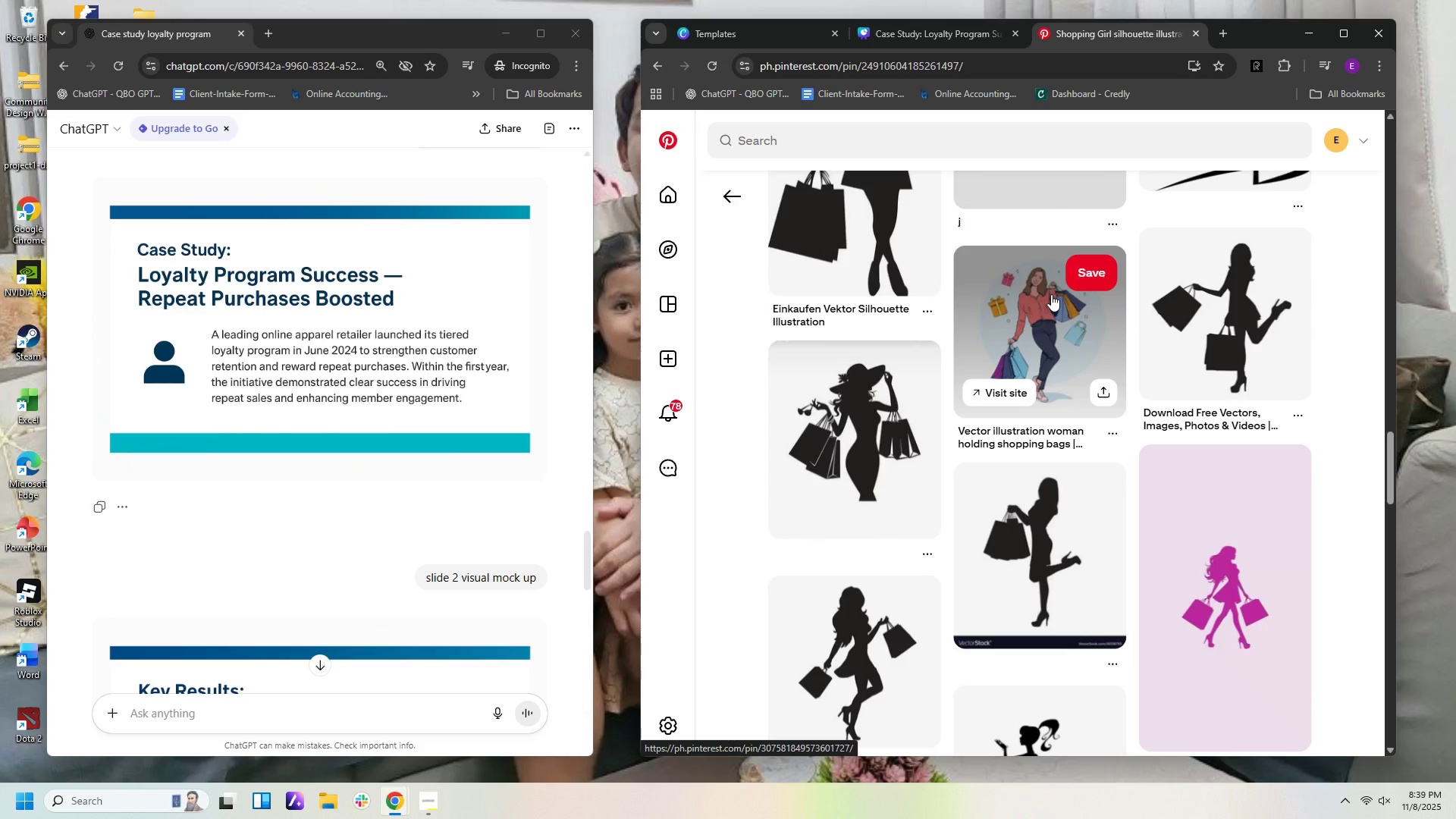 
scroll: coordinate [1051, 297], scroll_direction: down, amount: 13.0
 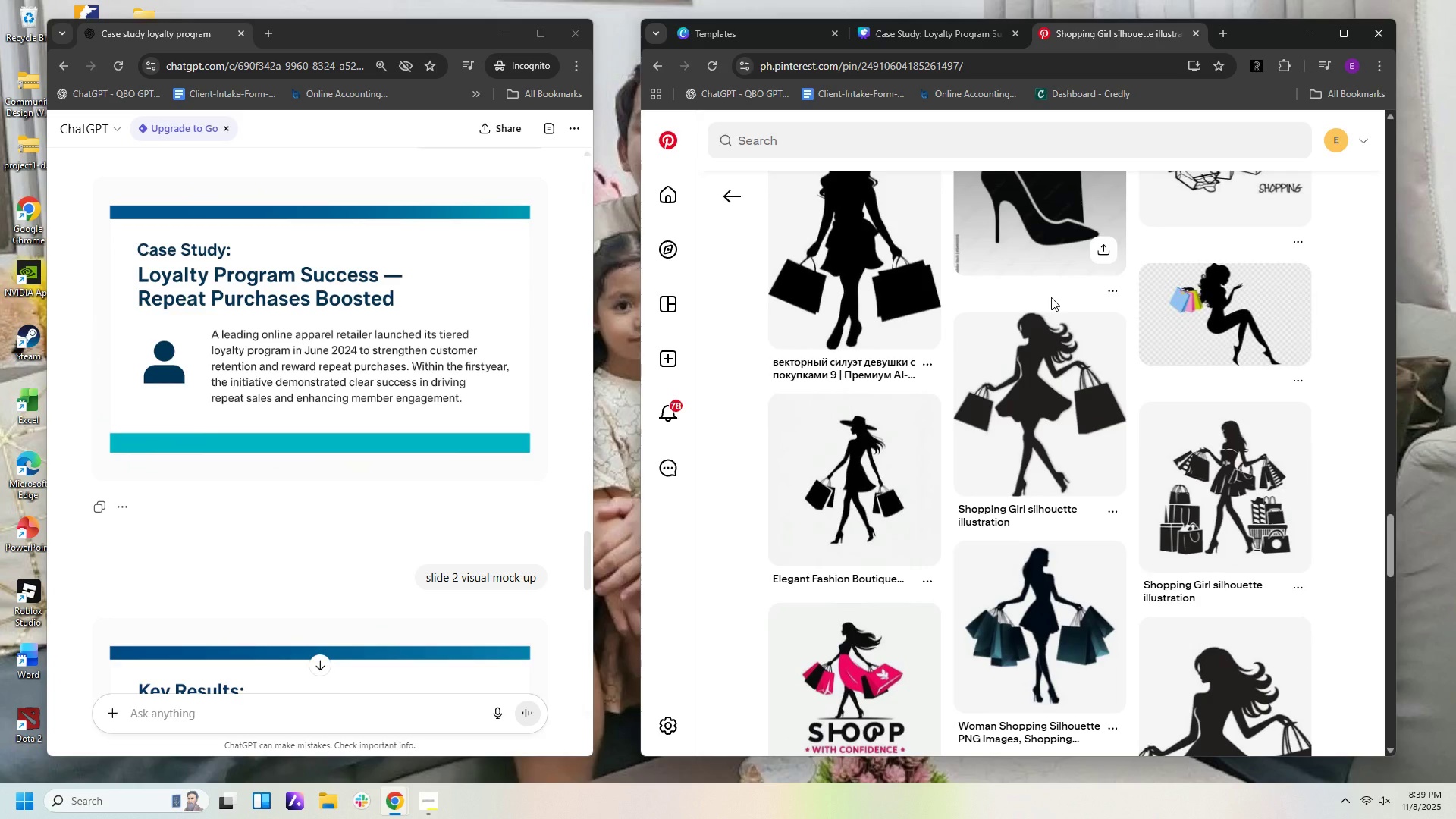 
scroll: coordinate [1050, 300], scroll_direction: down, amount: 10.0
 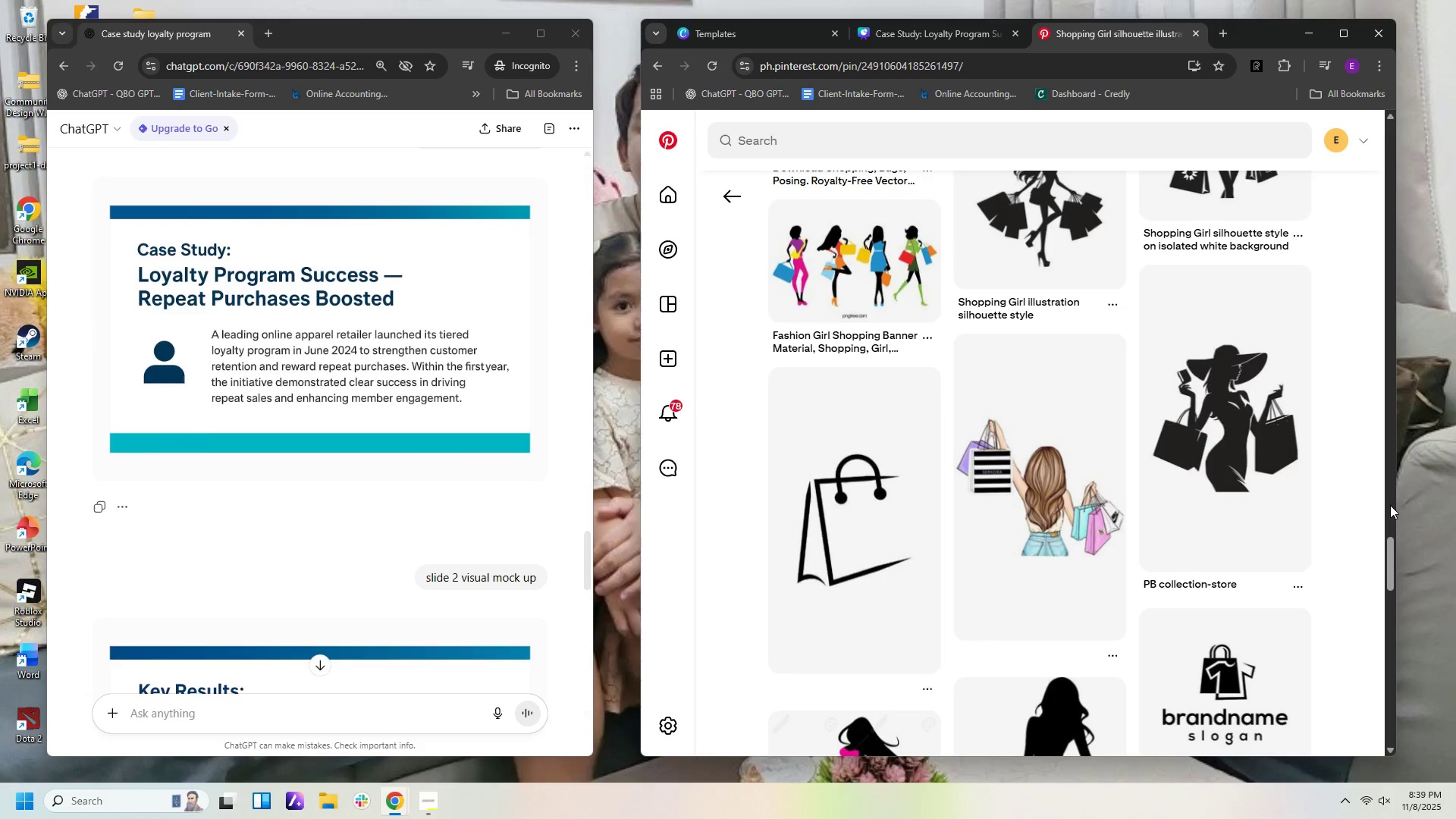 
left_click_drag(start_coordinate=[1391, 553], to_coordinate=[1392, 560])
 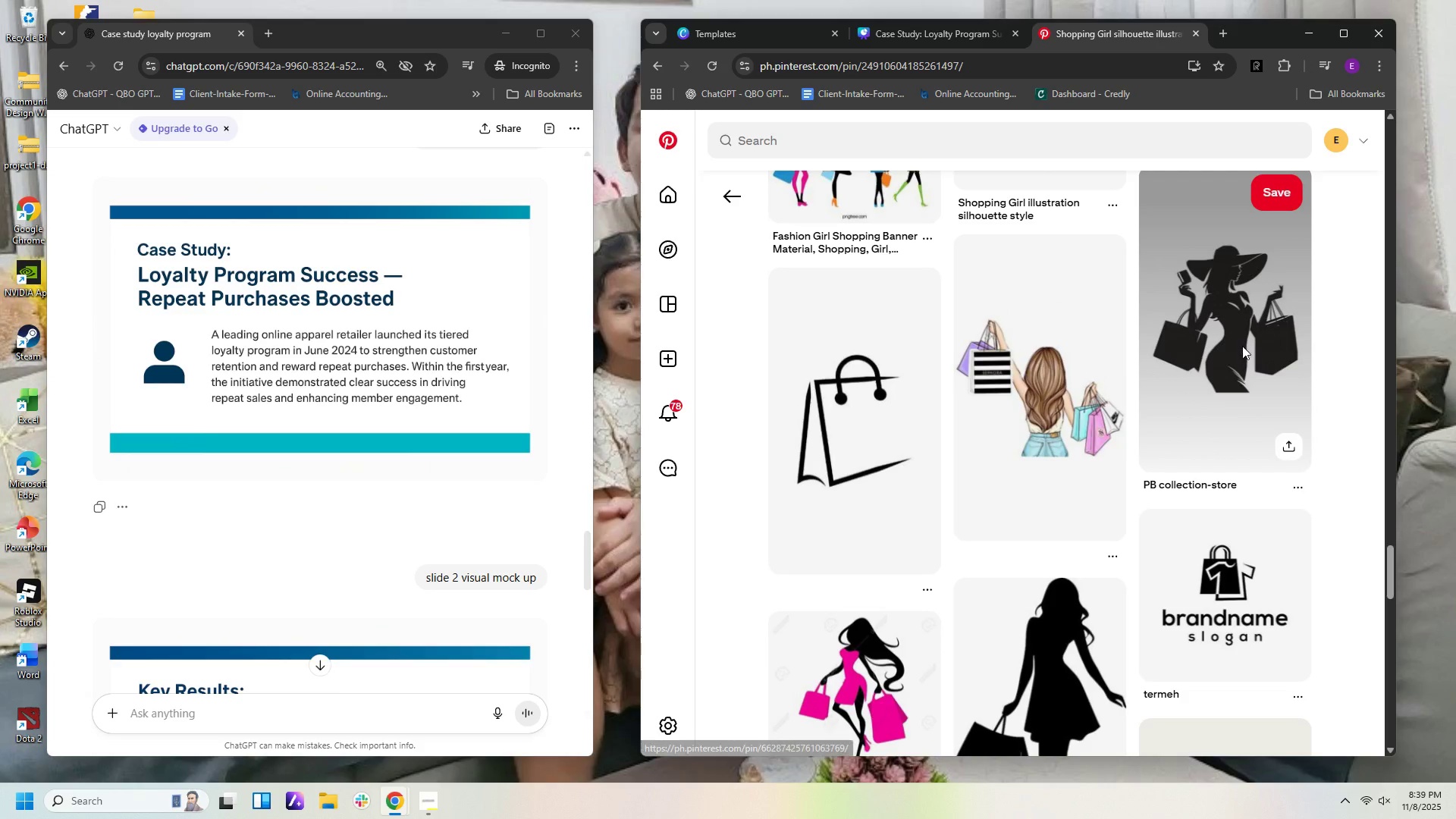 
left_click([1242, 346])
 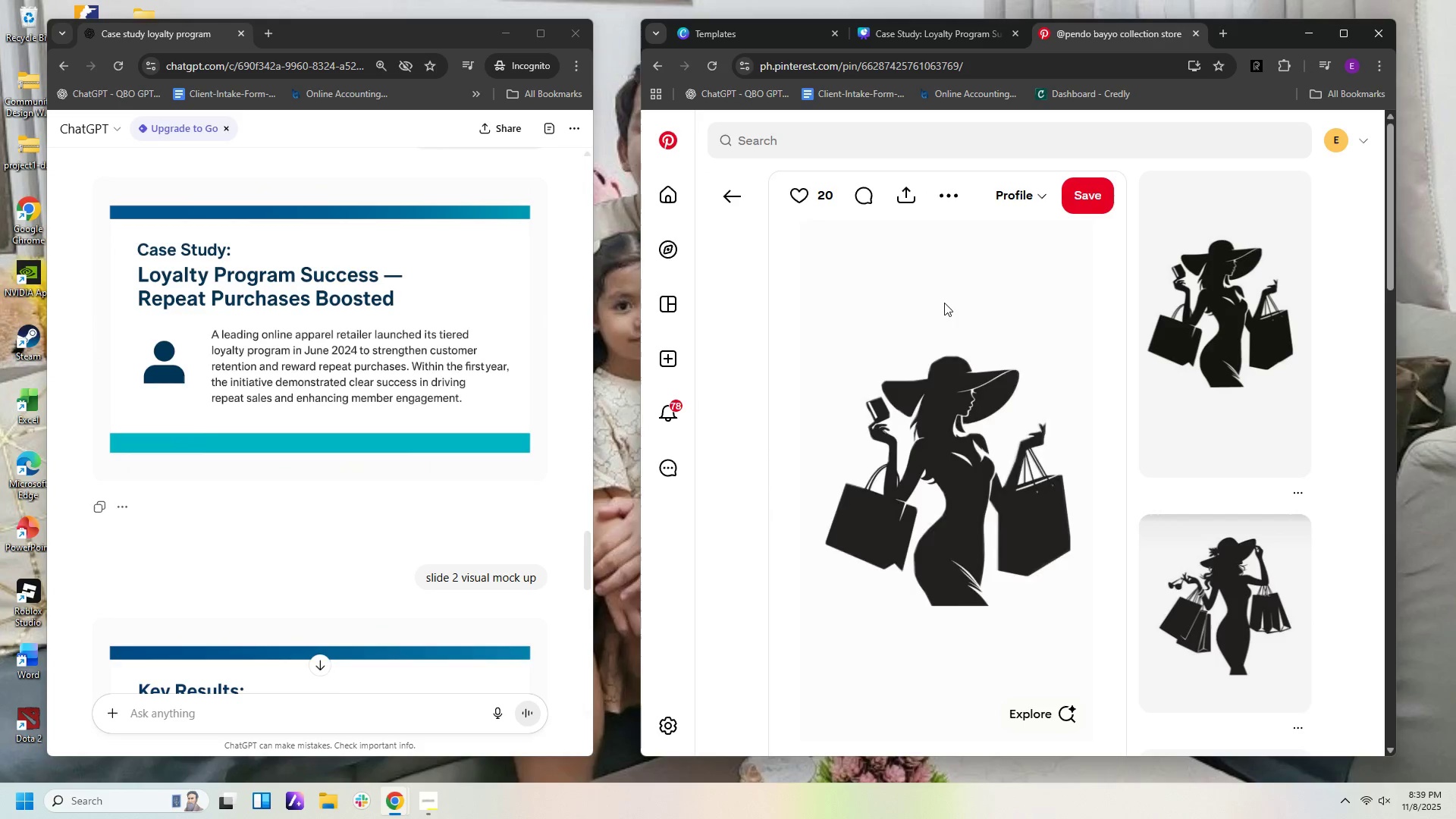 
scroll: coordinate [949, 313], scroll_direction: down, amount: 18.0
 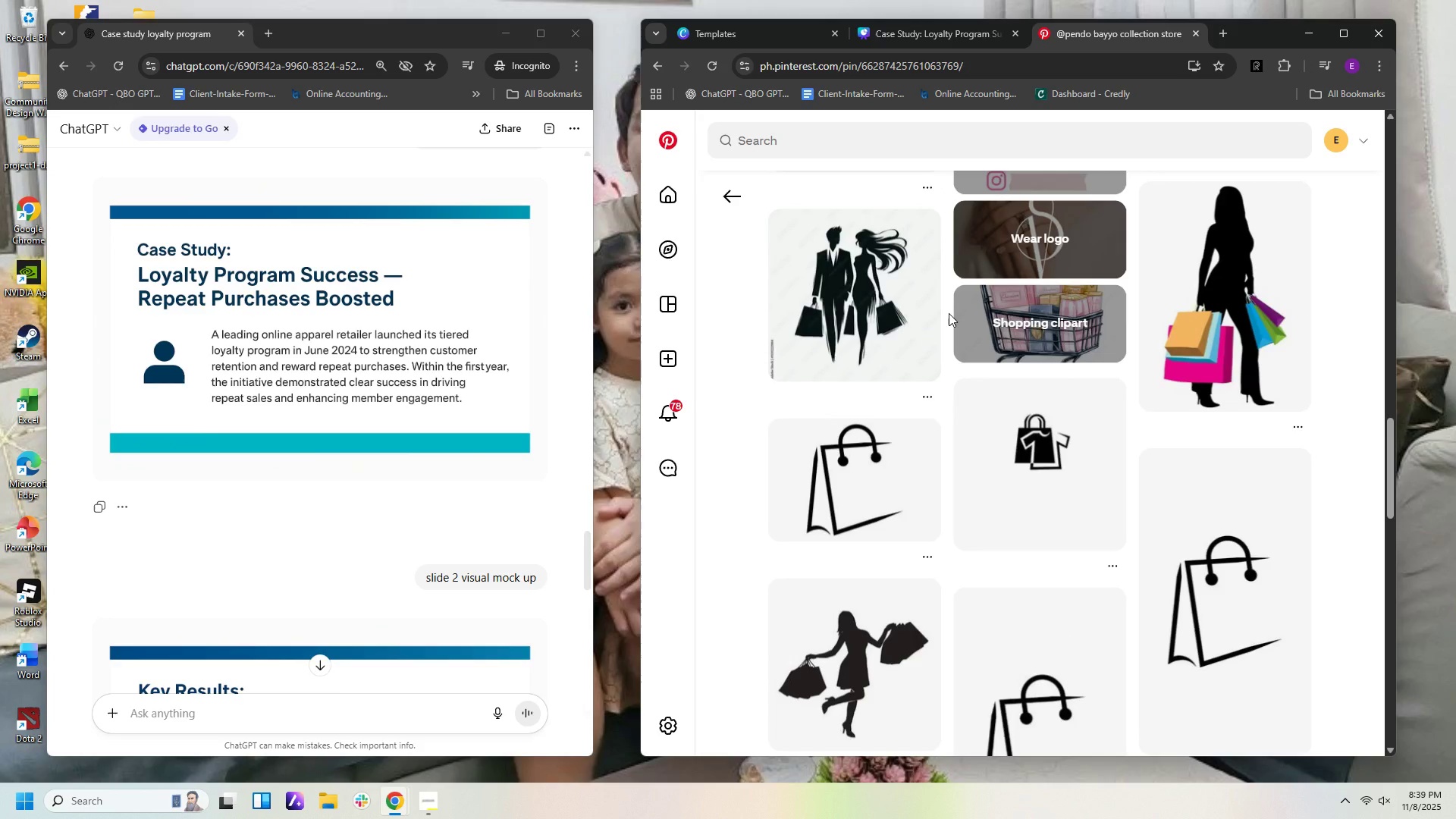 
scroll: coordinate [949, 313], scroll_direction: down, amount: 8.0
 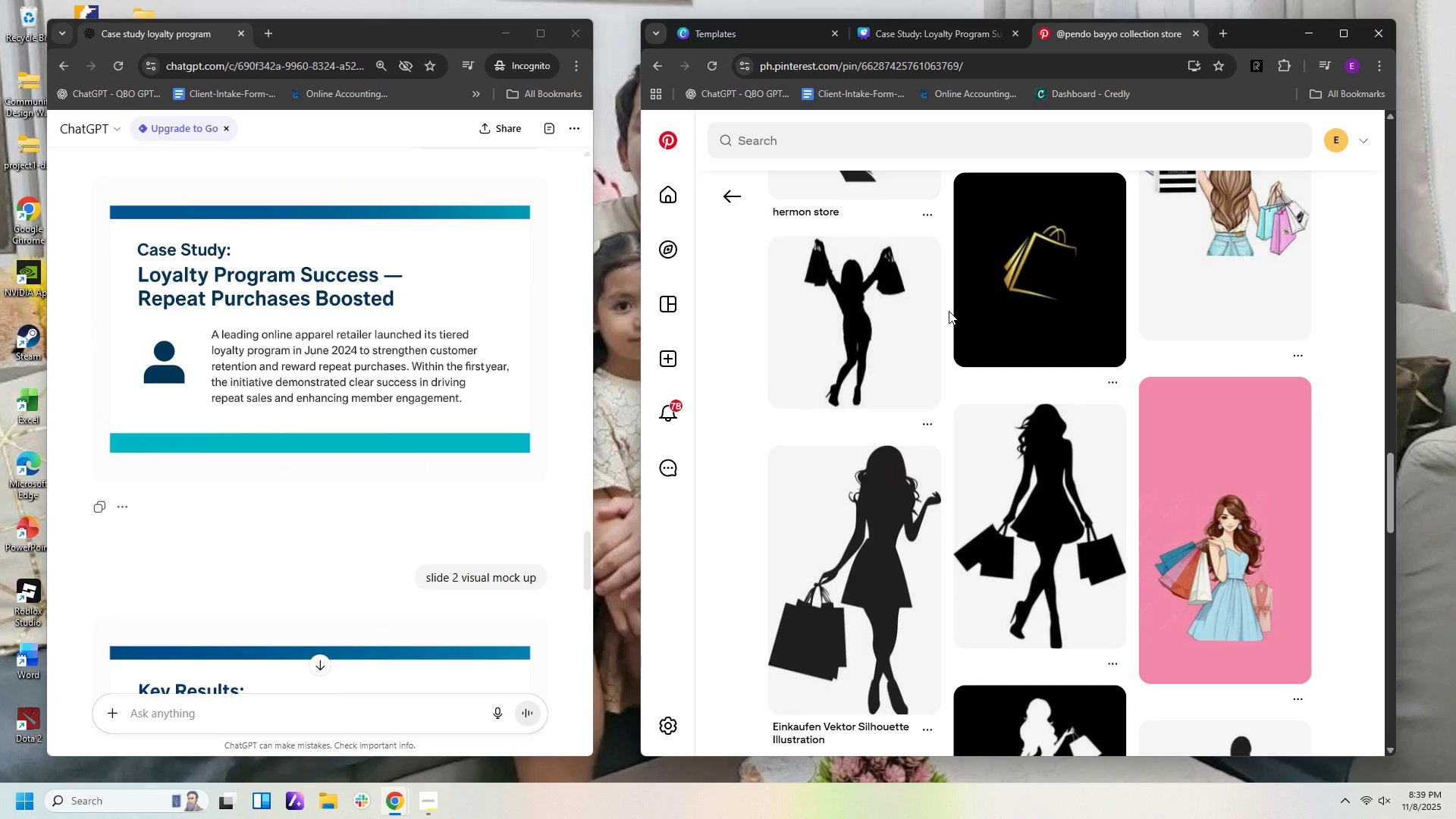 
scroll: coordinate [1238, 322], scroll_direction: up, amount: 17.0
 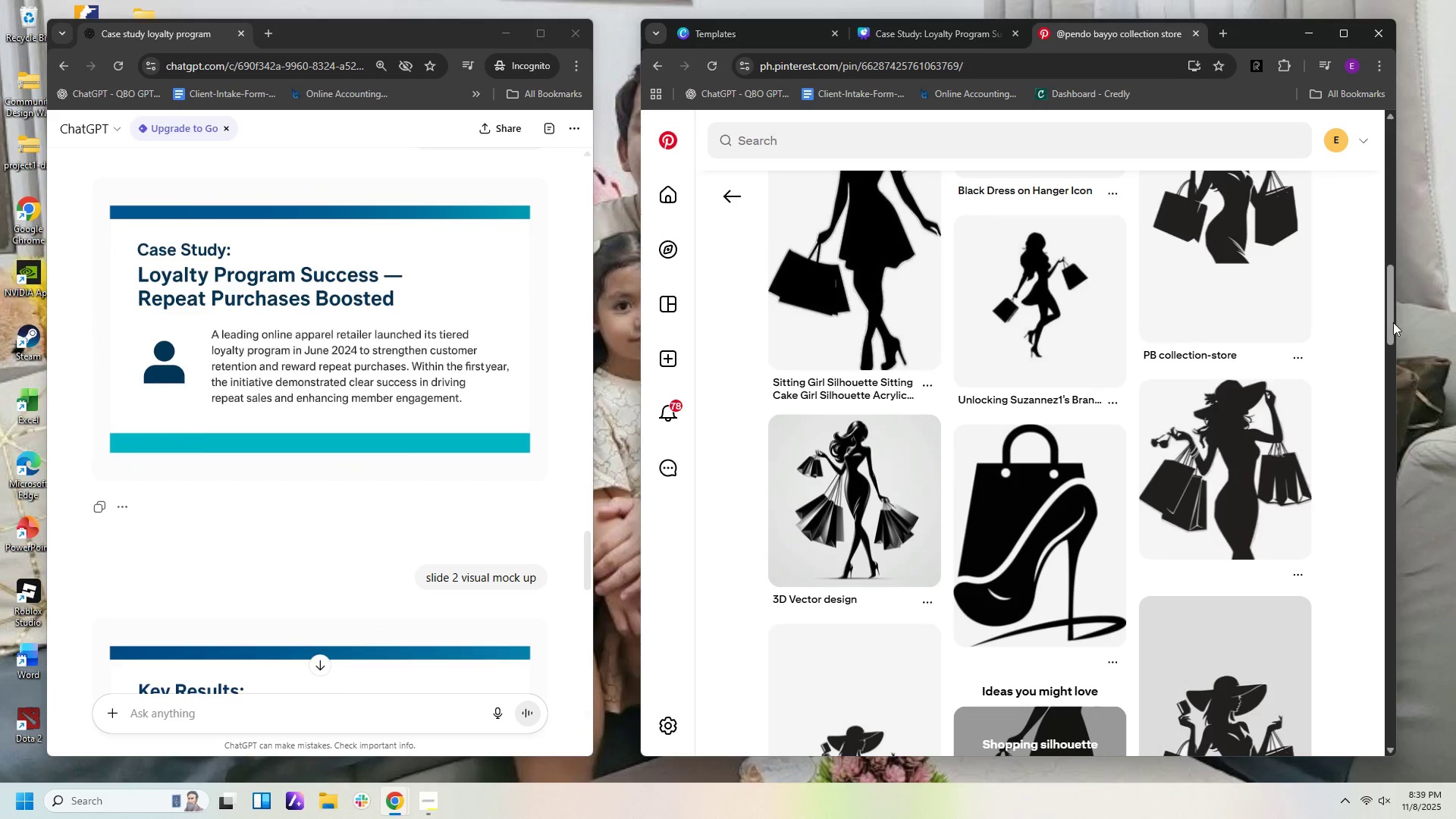 
left_click_drag(start_coordinate=[1388, 322], to_coordinate=[1403, 162])
 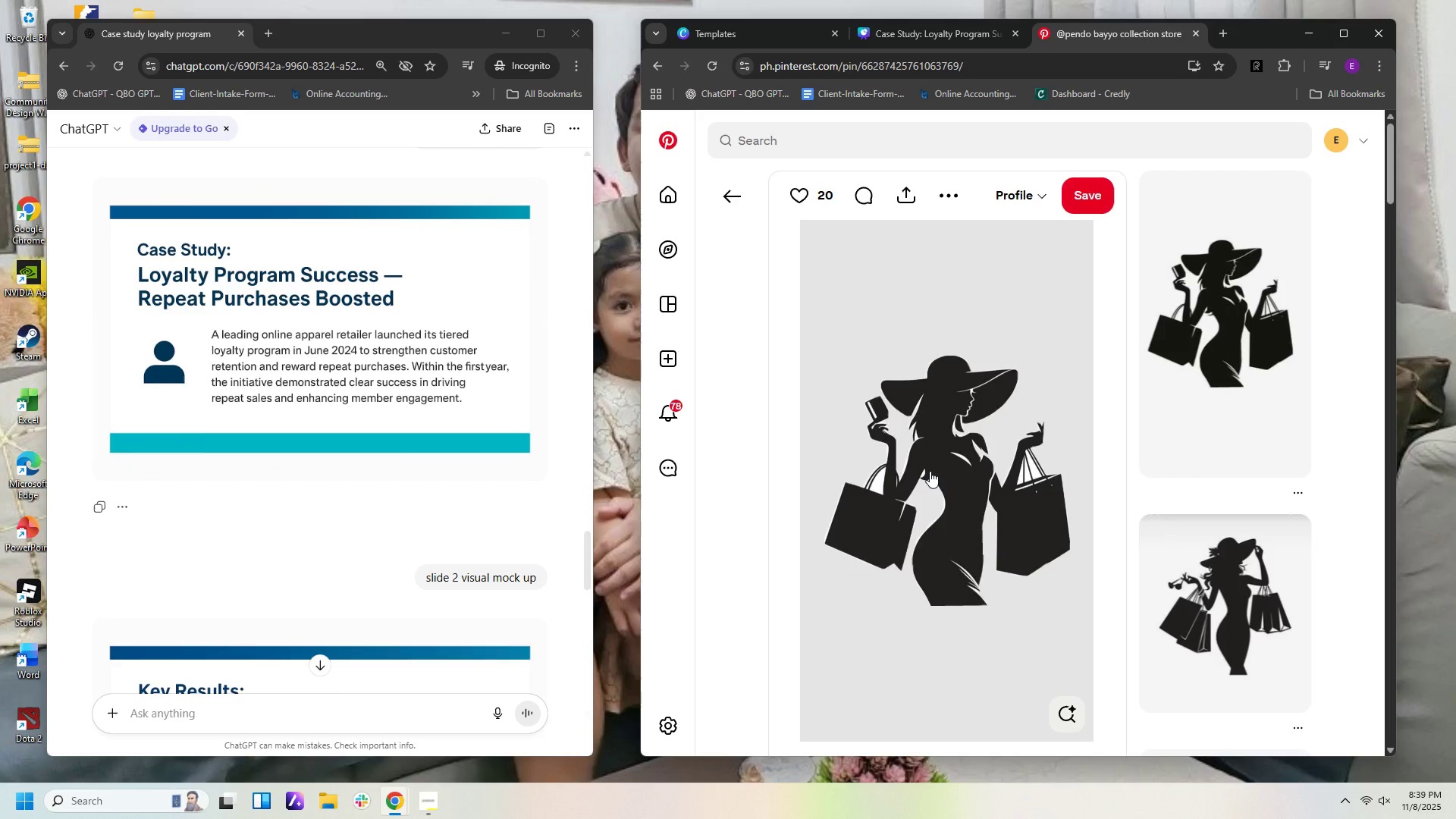 
right_click([930, 471])
 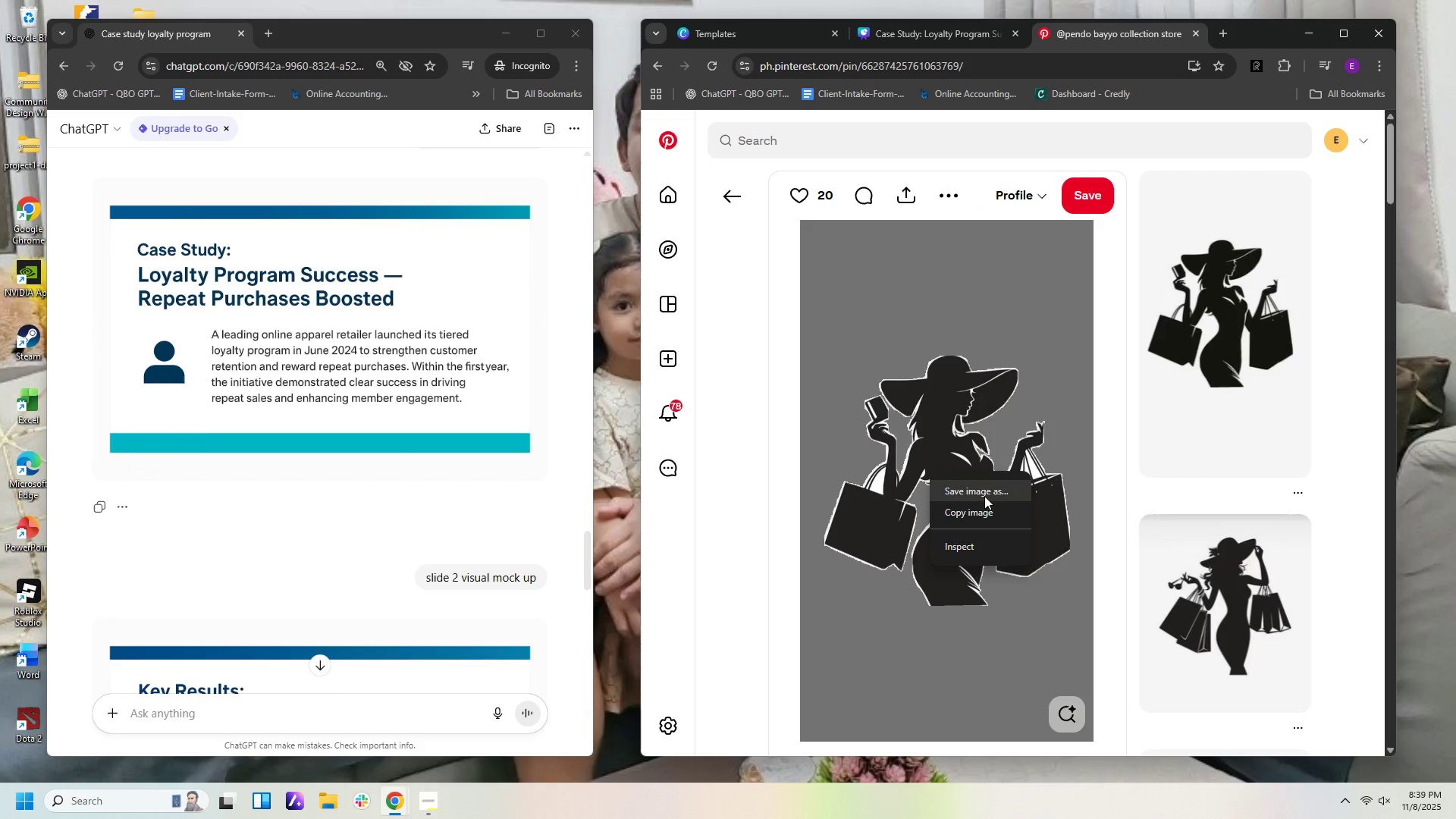 
left_click([984, 496])
 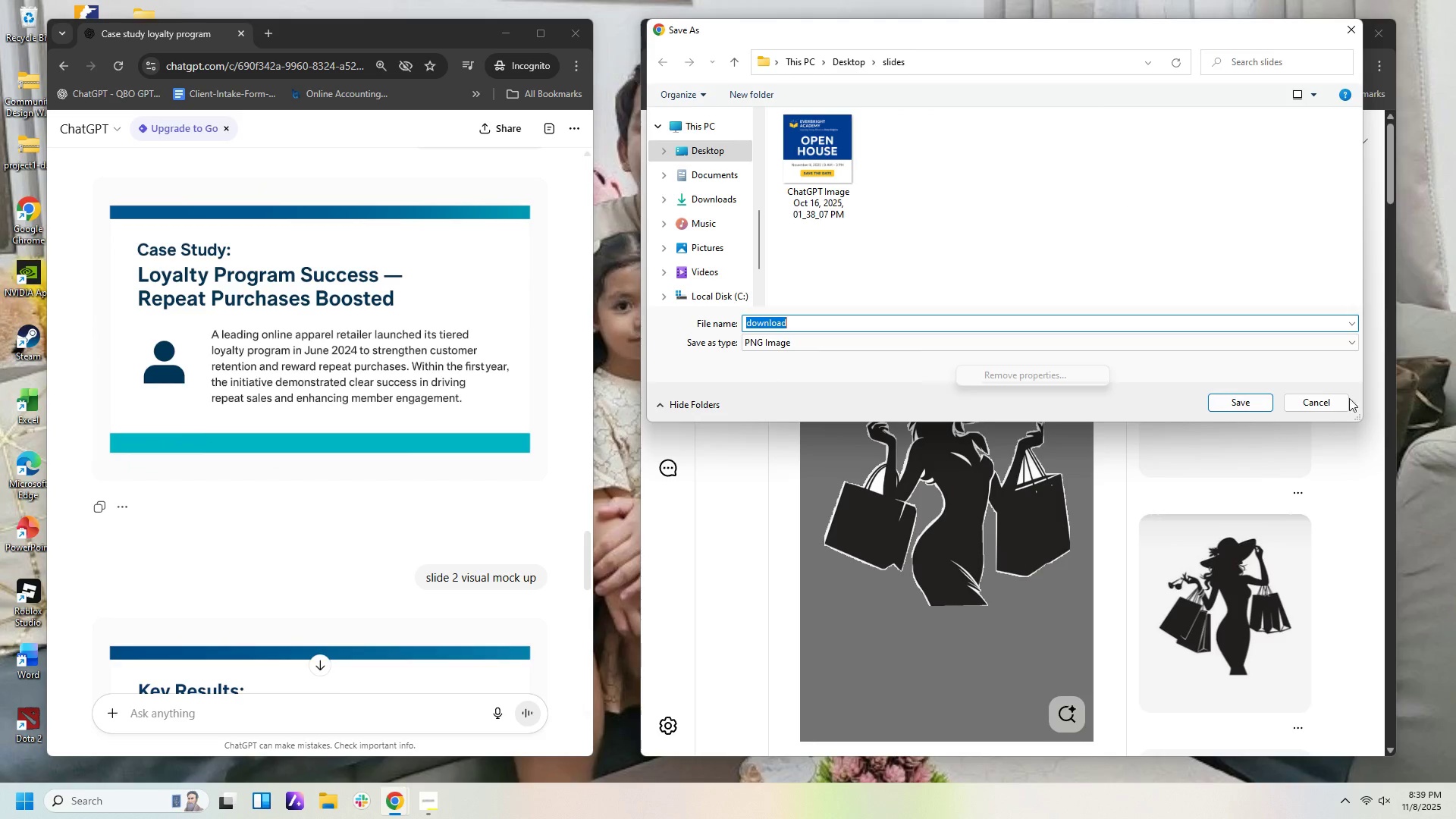 
left_click([1319, 400])
 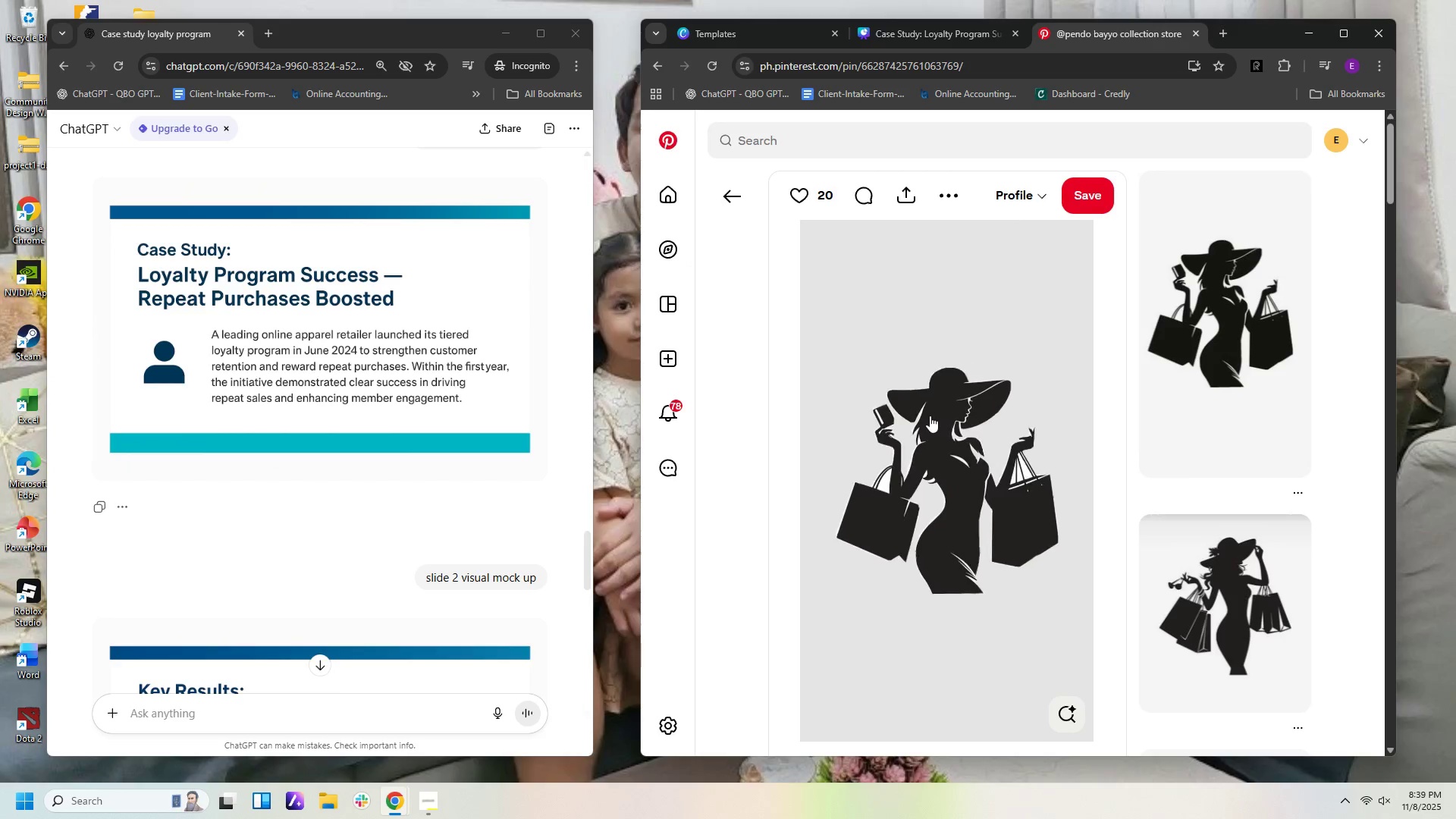 
right_click([930, 416])
 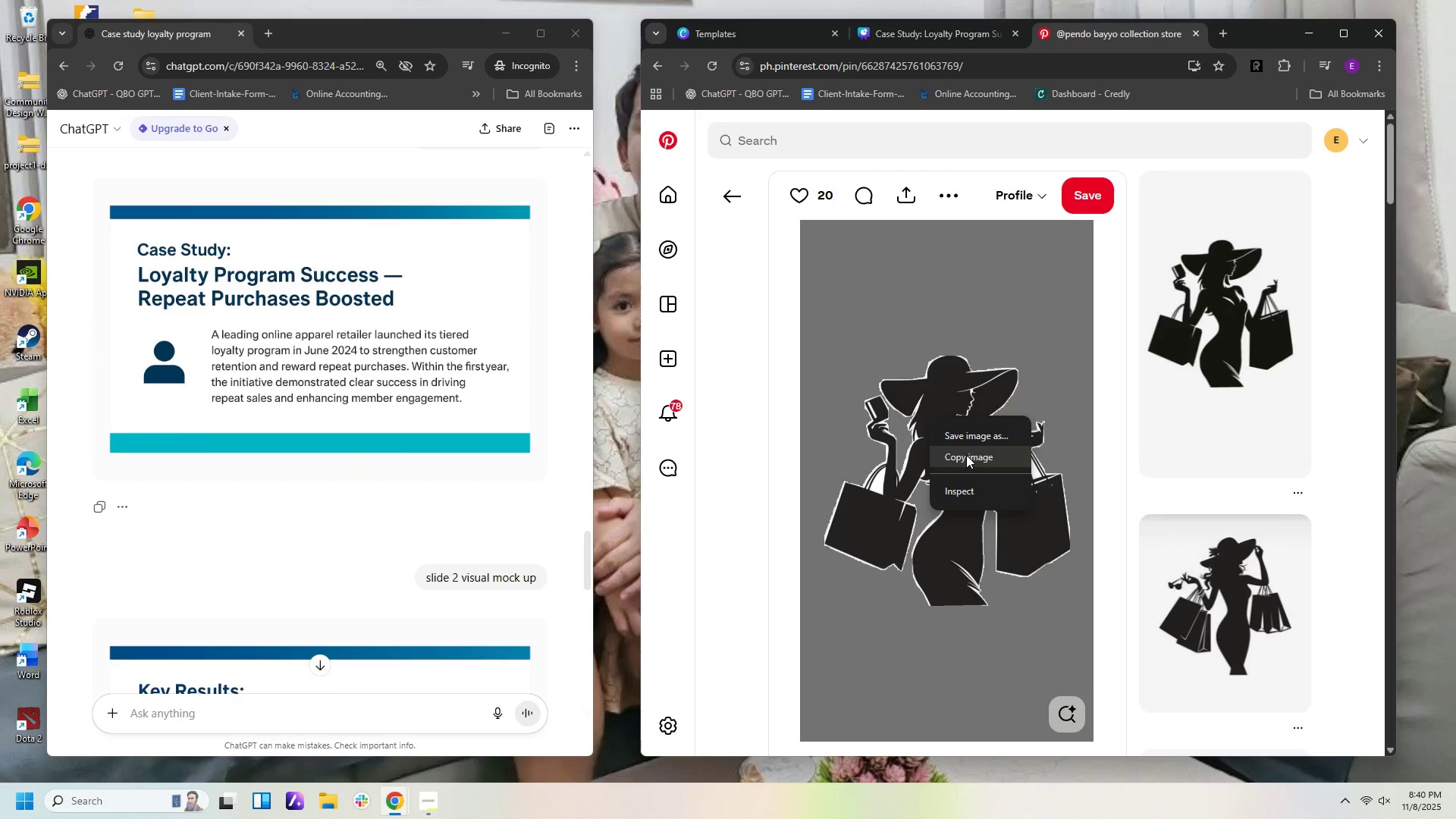 
left_click([966, 455])
 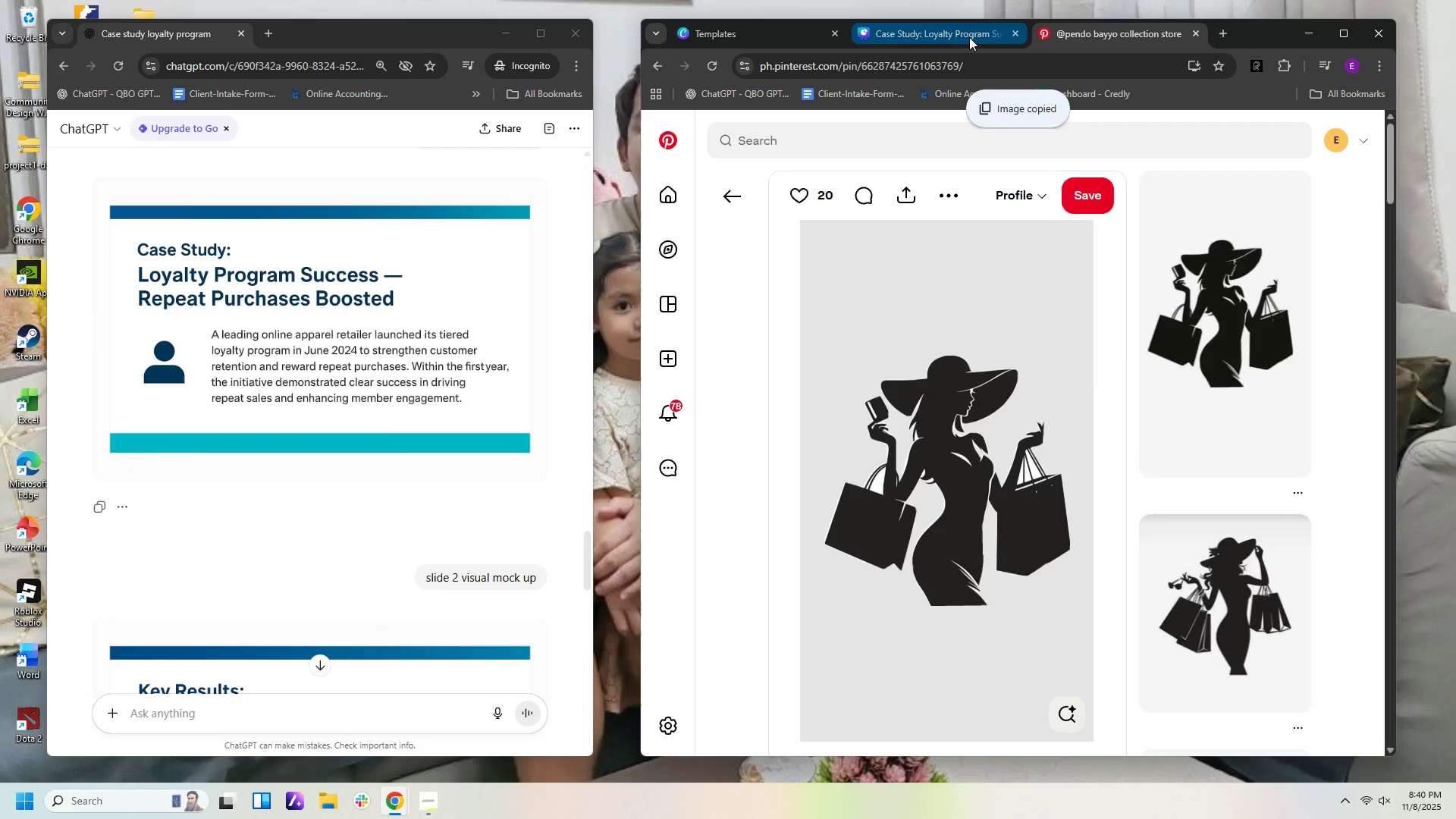 
left_click([969, 37])
 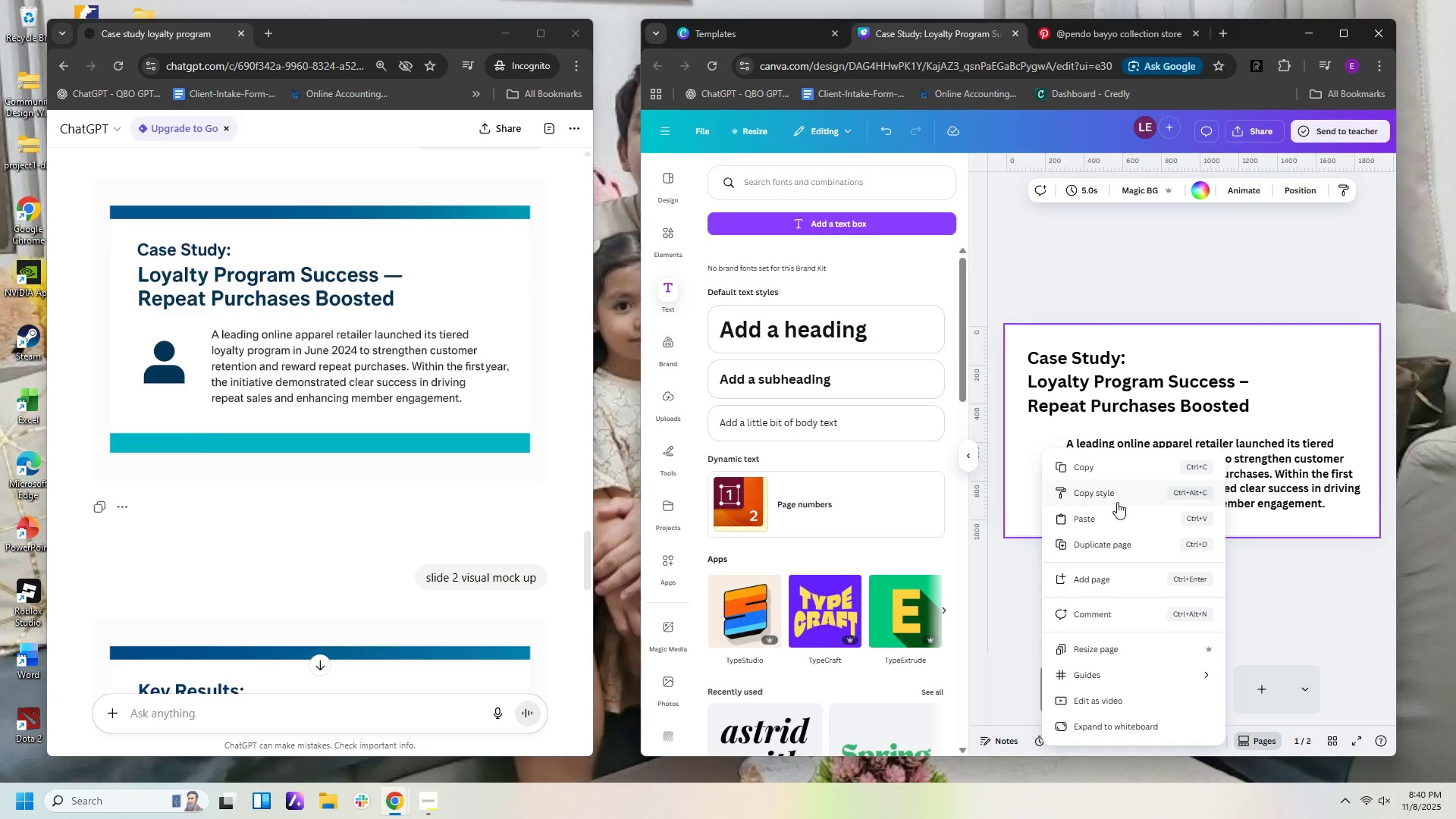 
left_click([1110, 516])
 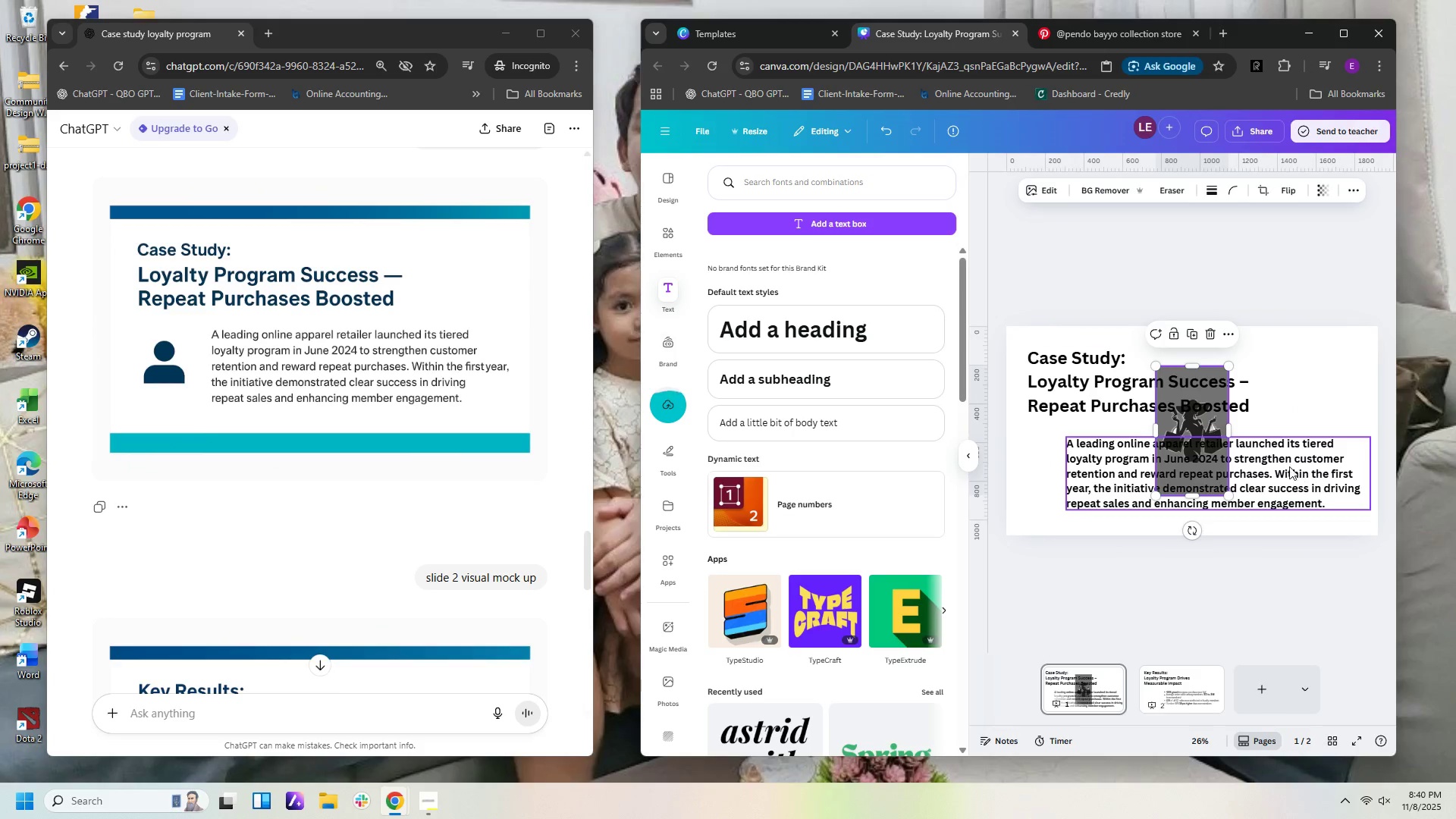 
left_click([1285, 463])
 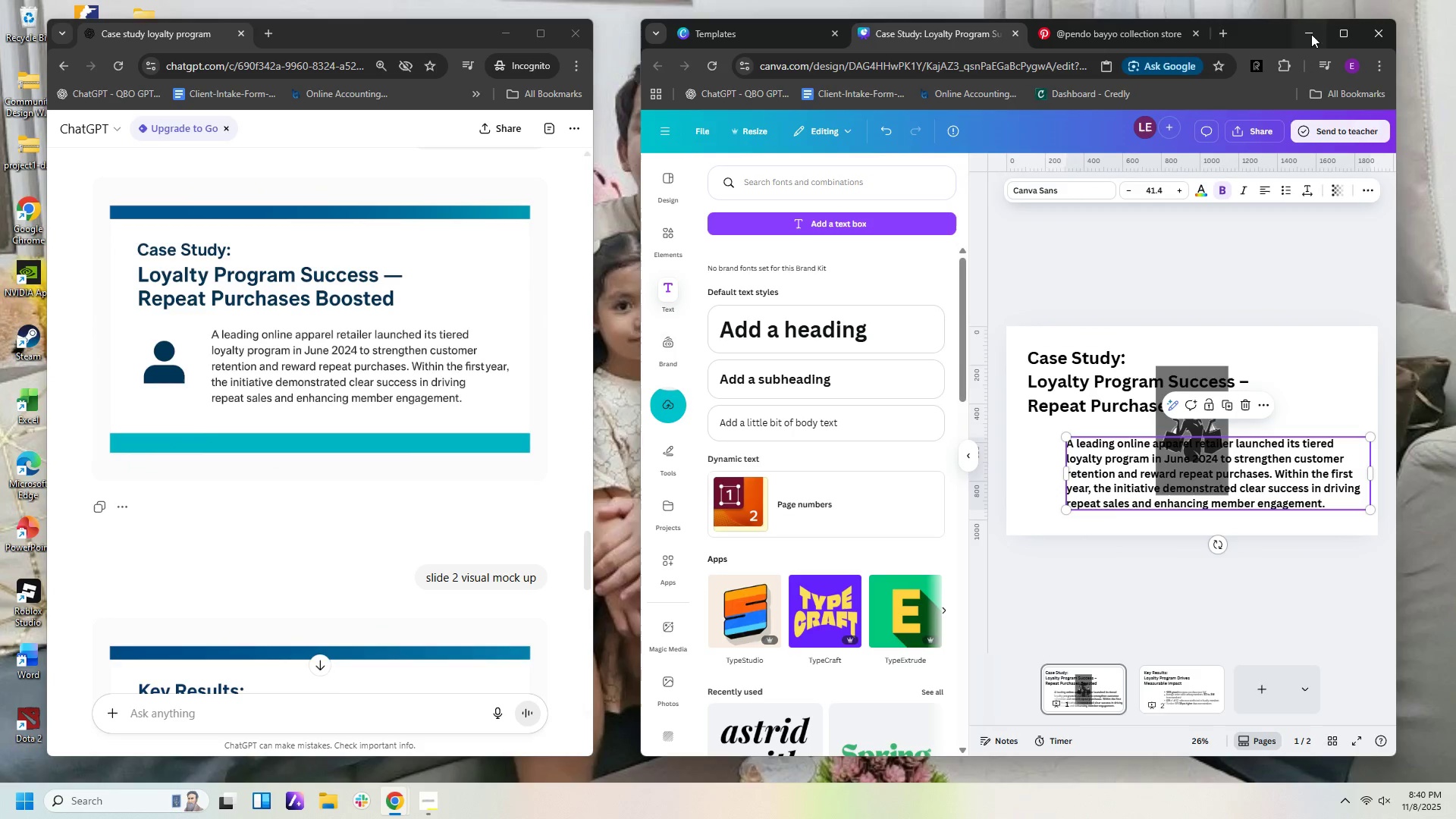 
left_click([1332, 38])
 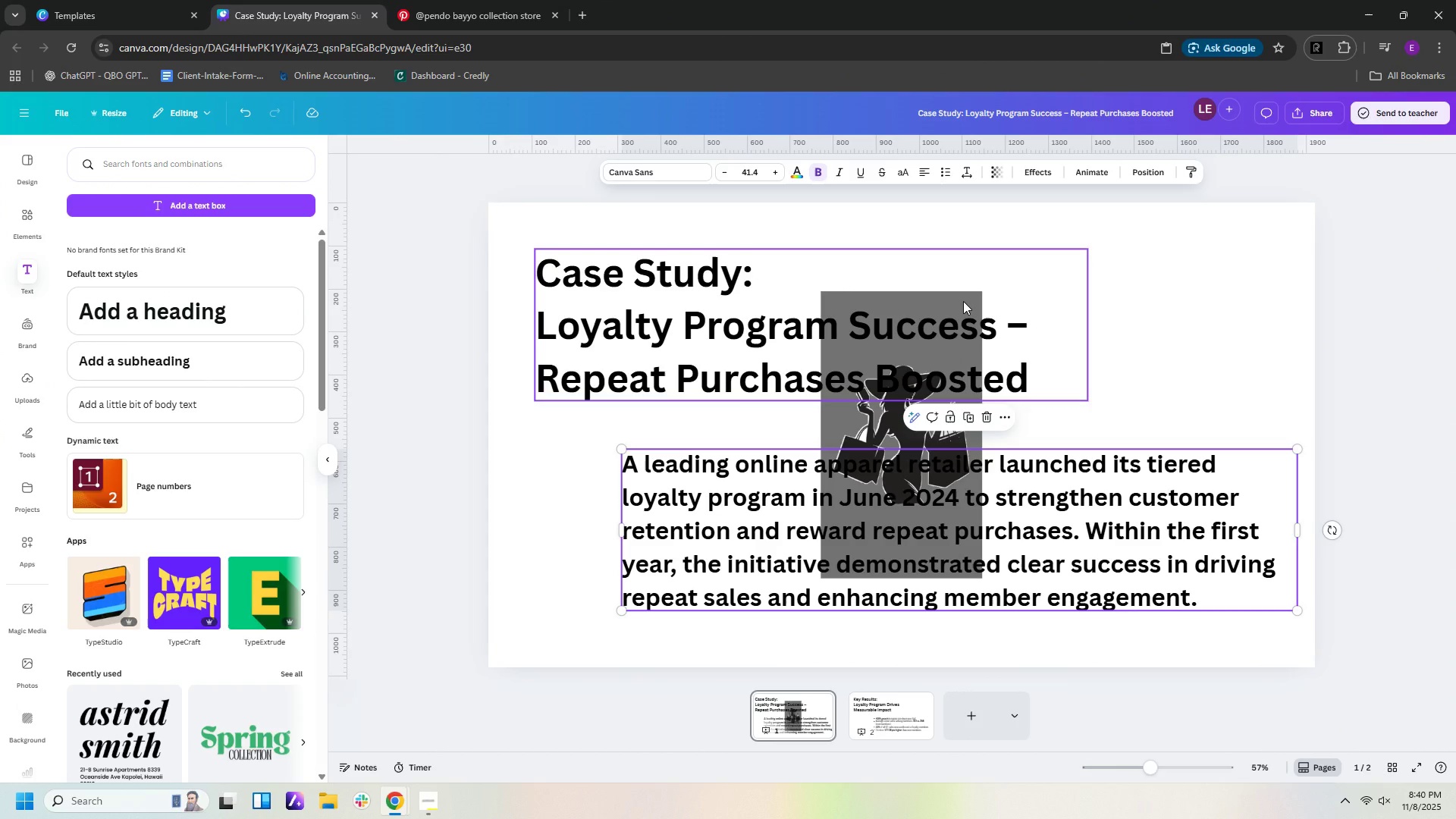 
left_click([963, 301])
 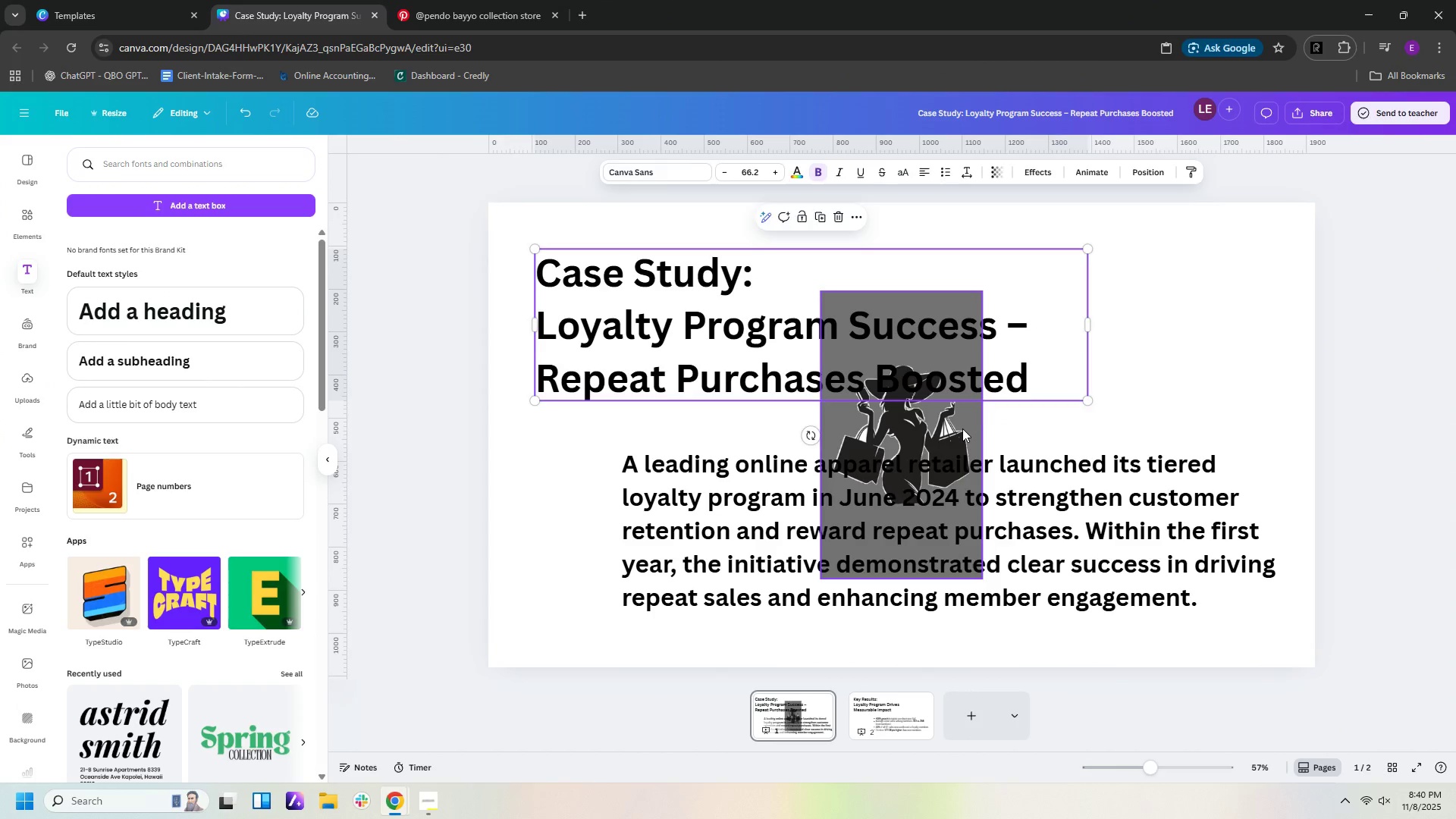 
left_click([962, 428])
 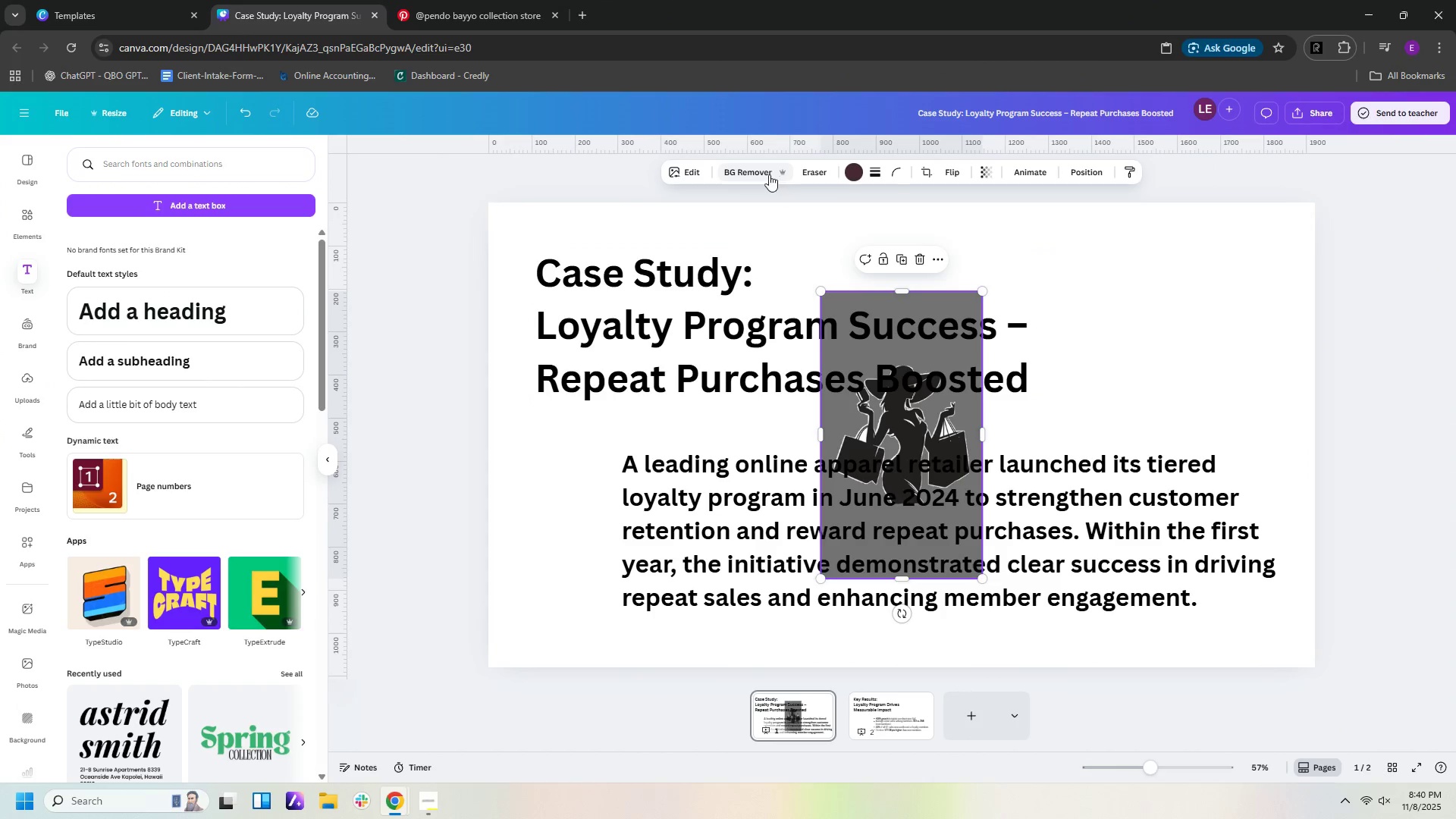 
left_click([769, 174])
 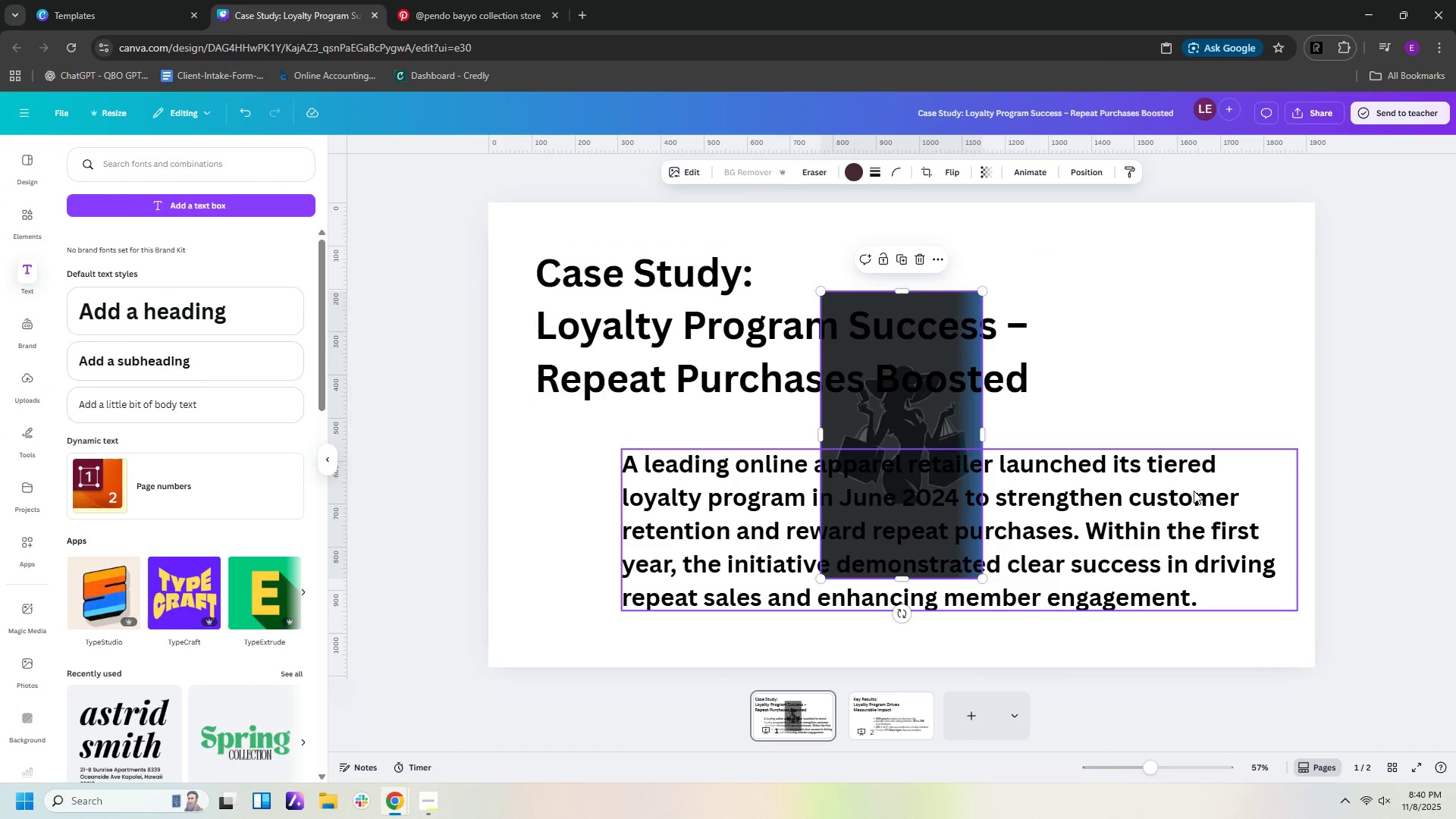 
left_click([1134, 497])
 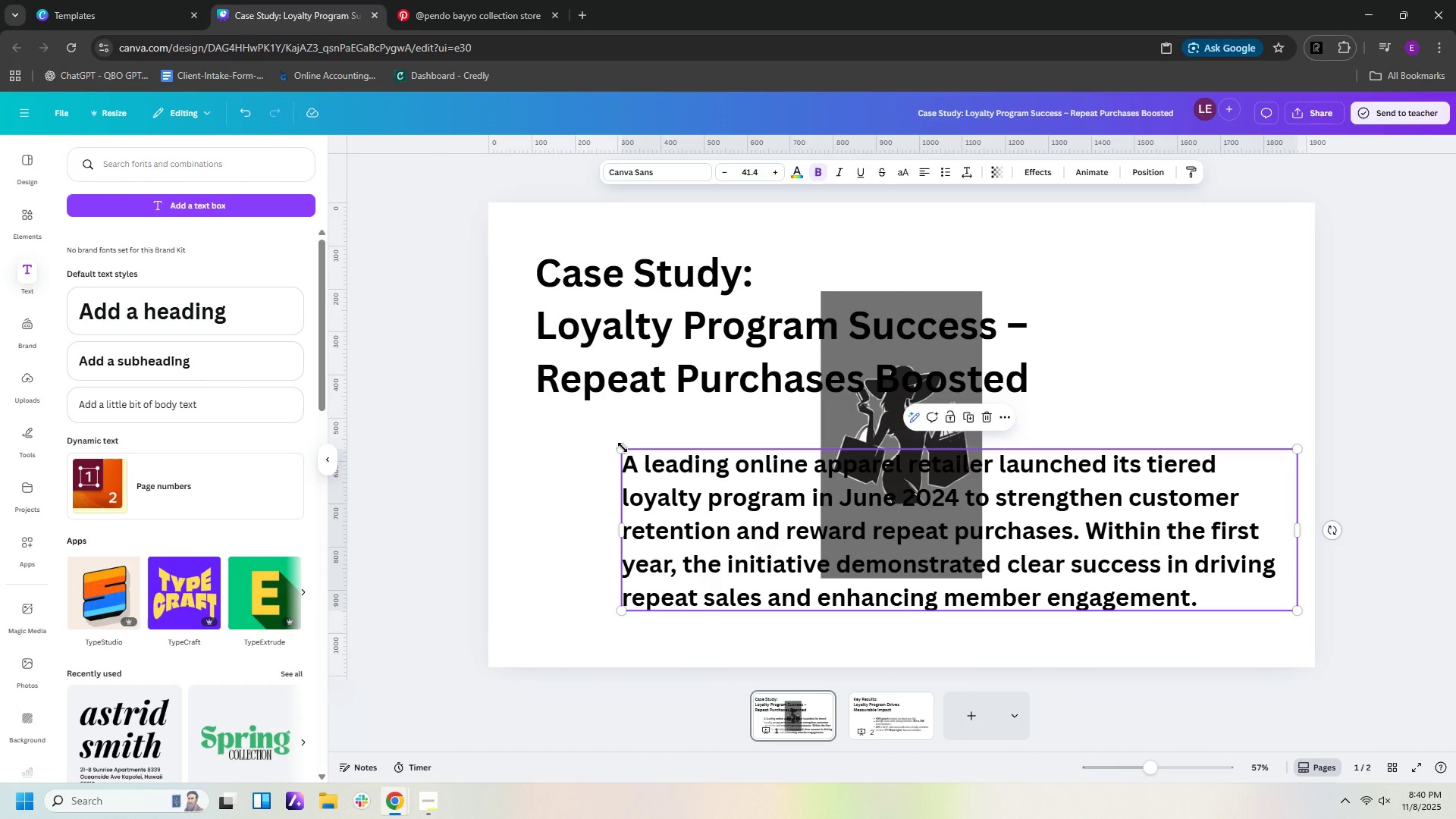 
left_click_drag(start_coordinate=[623, 449], to_coordinate=[802, 462])
 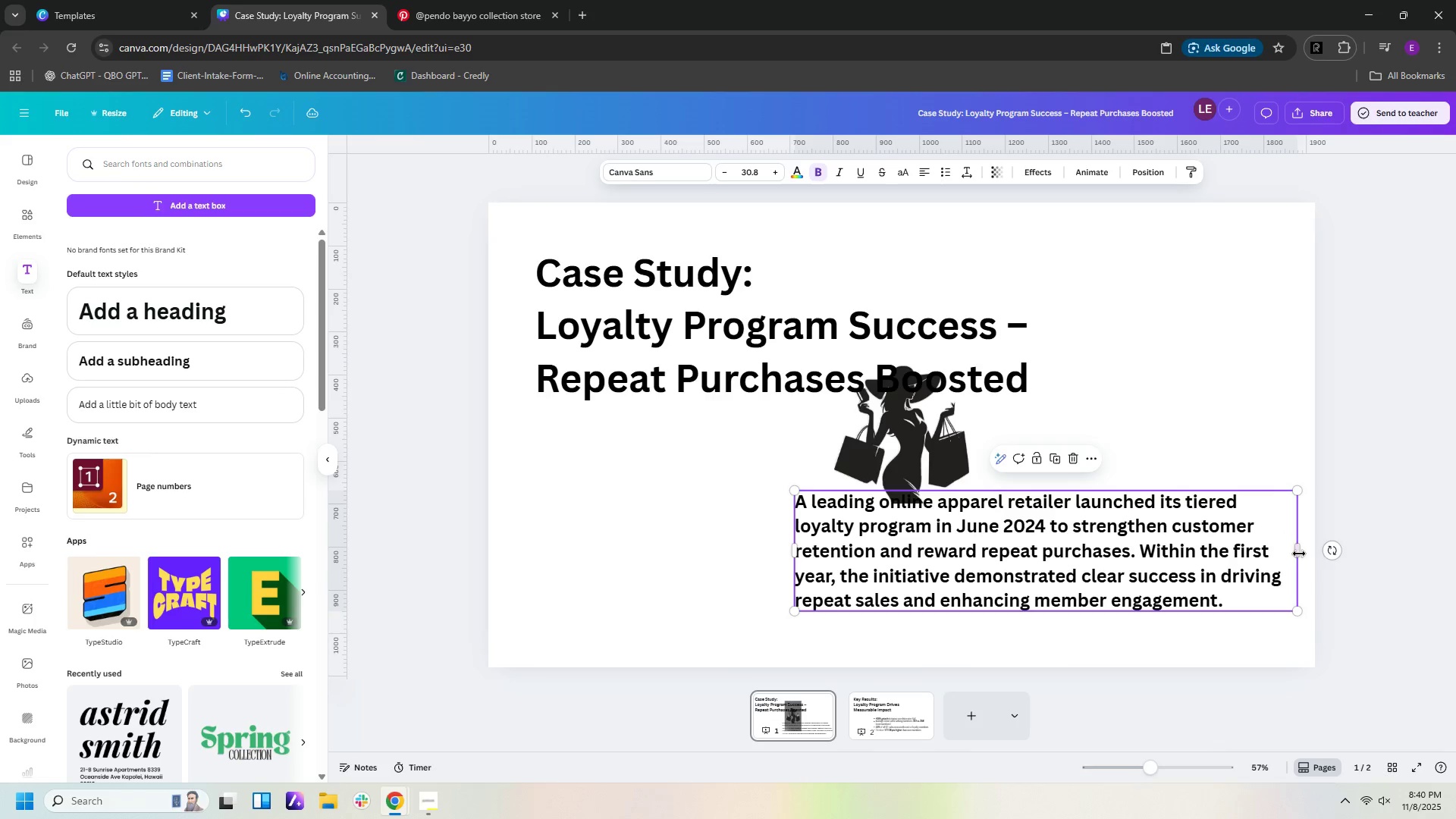 
left_click_drag(start_coordinate=[1299, 554], to_coordinate=[1117, 563])
 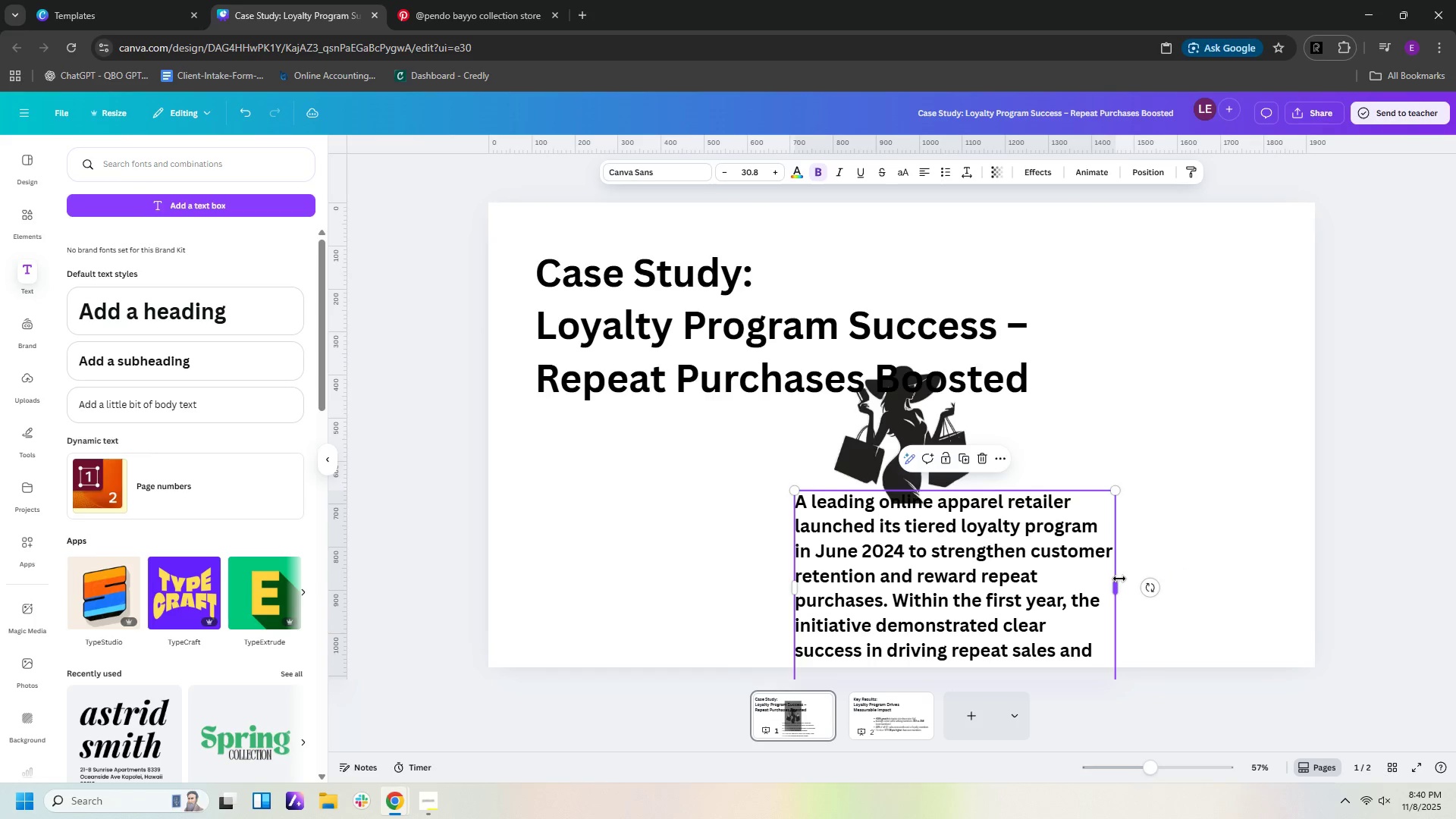 
left_click_drag(start_coordinate=[1116, 585], to_coordinate=[1207, 581])
 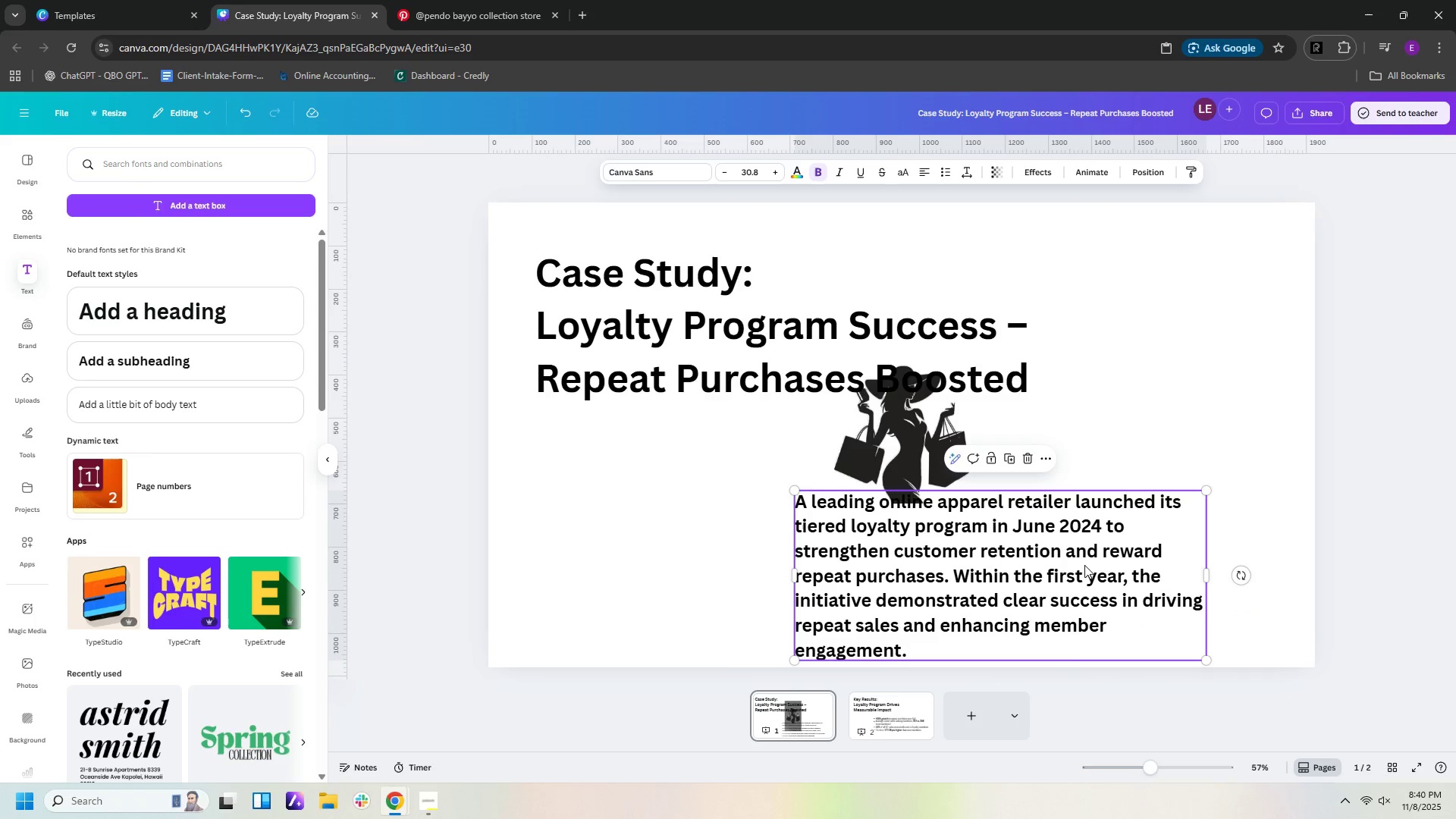 
left_click_drag(start_coordinate=[1083, 565], to_coordinate=[1075, 504])
 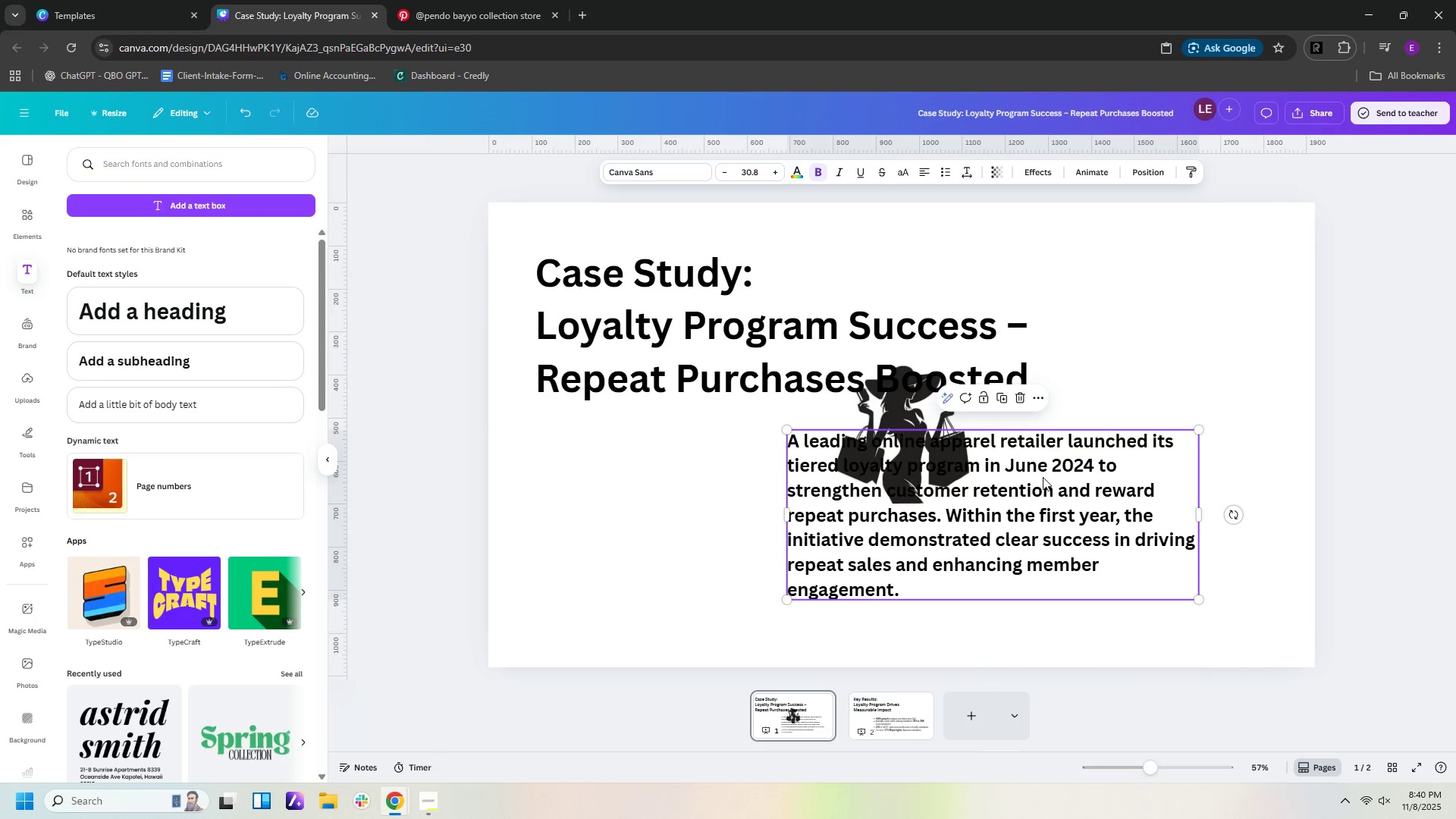 
left_click([713, 324])
 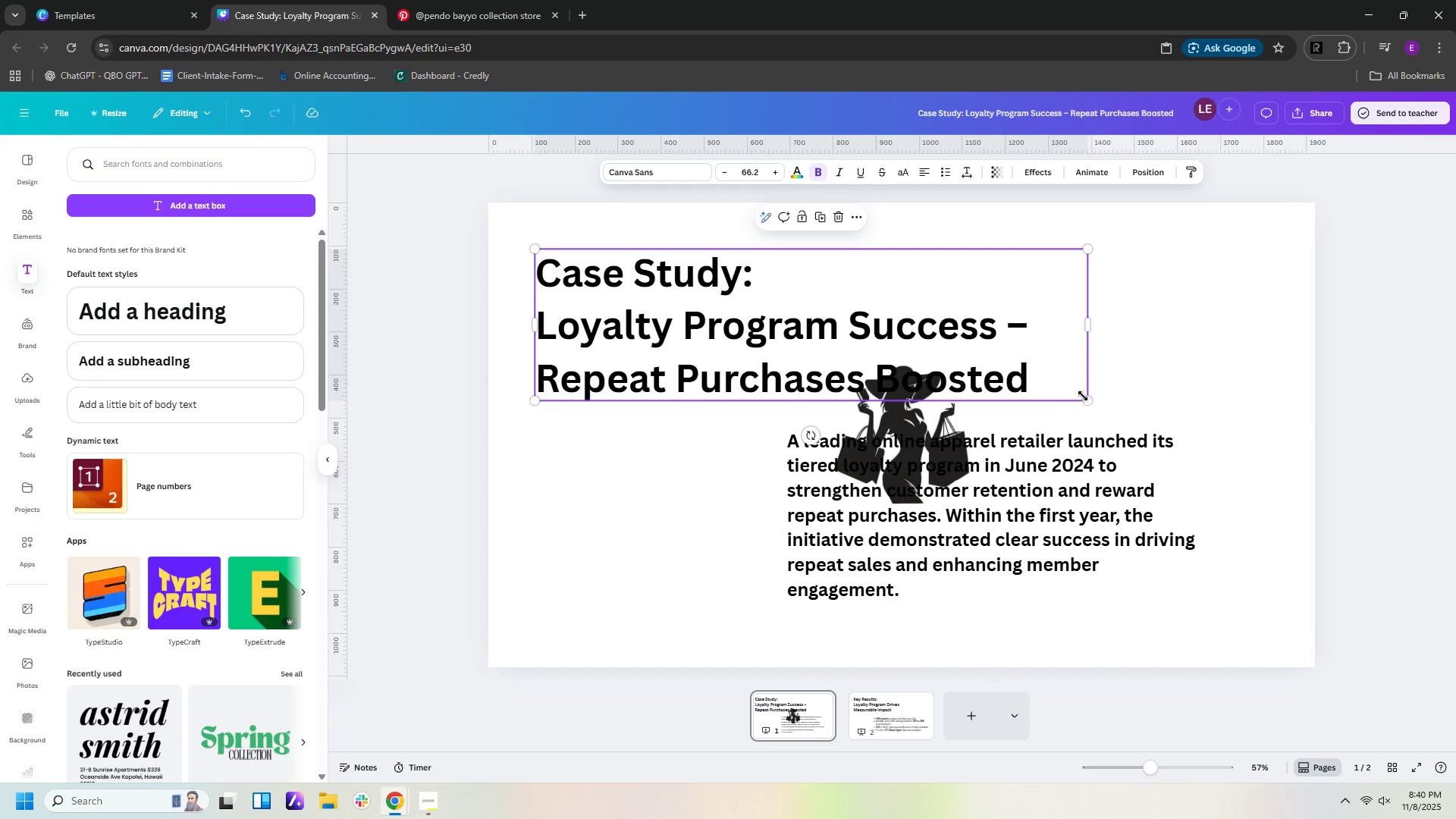 
left_click_drag(start_coordinate=[1086, 400], to_coordinate=[976, 325])
 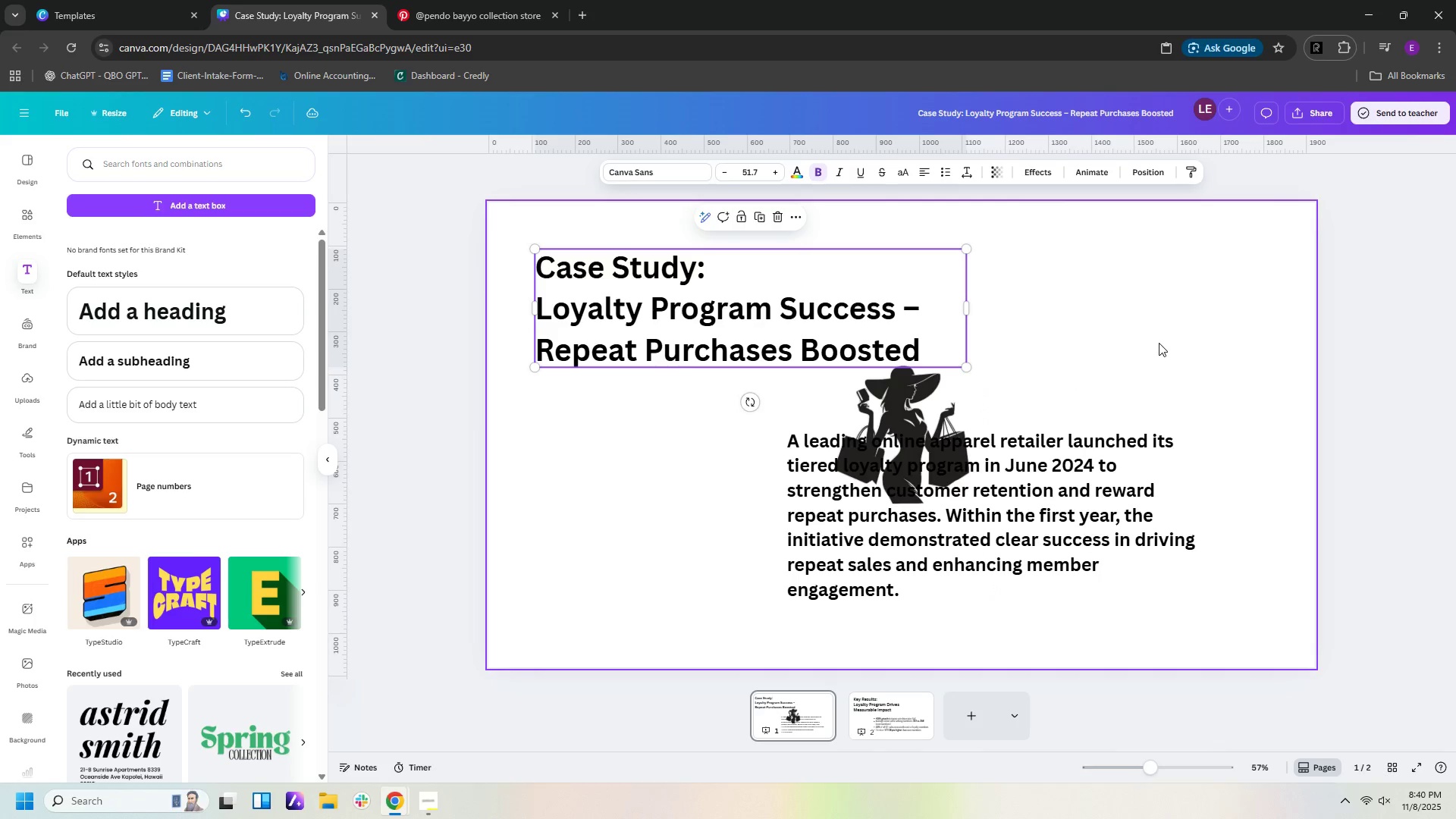 
left_click([1159, 343])
 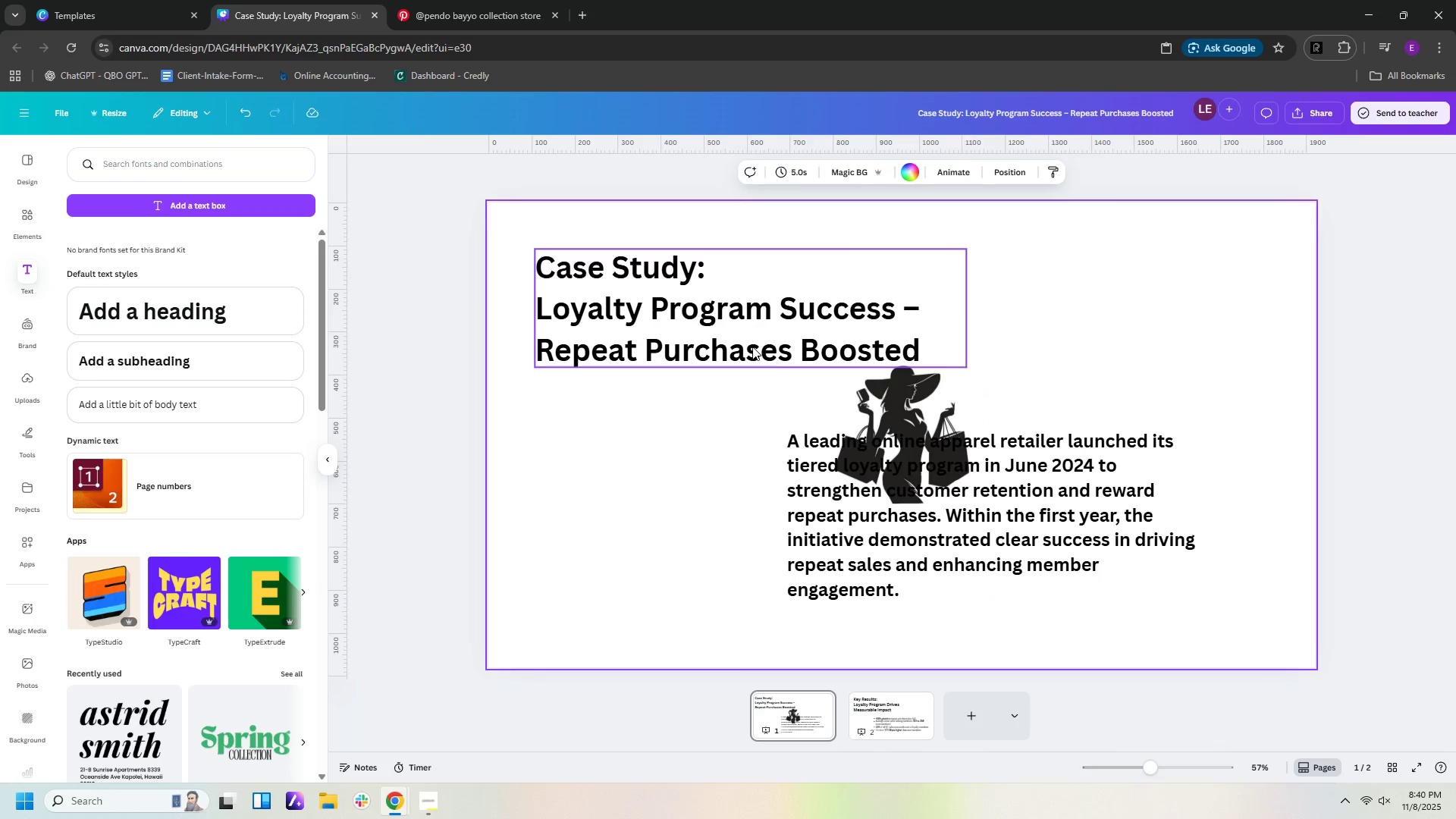 
left_click([752, 347])
 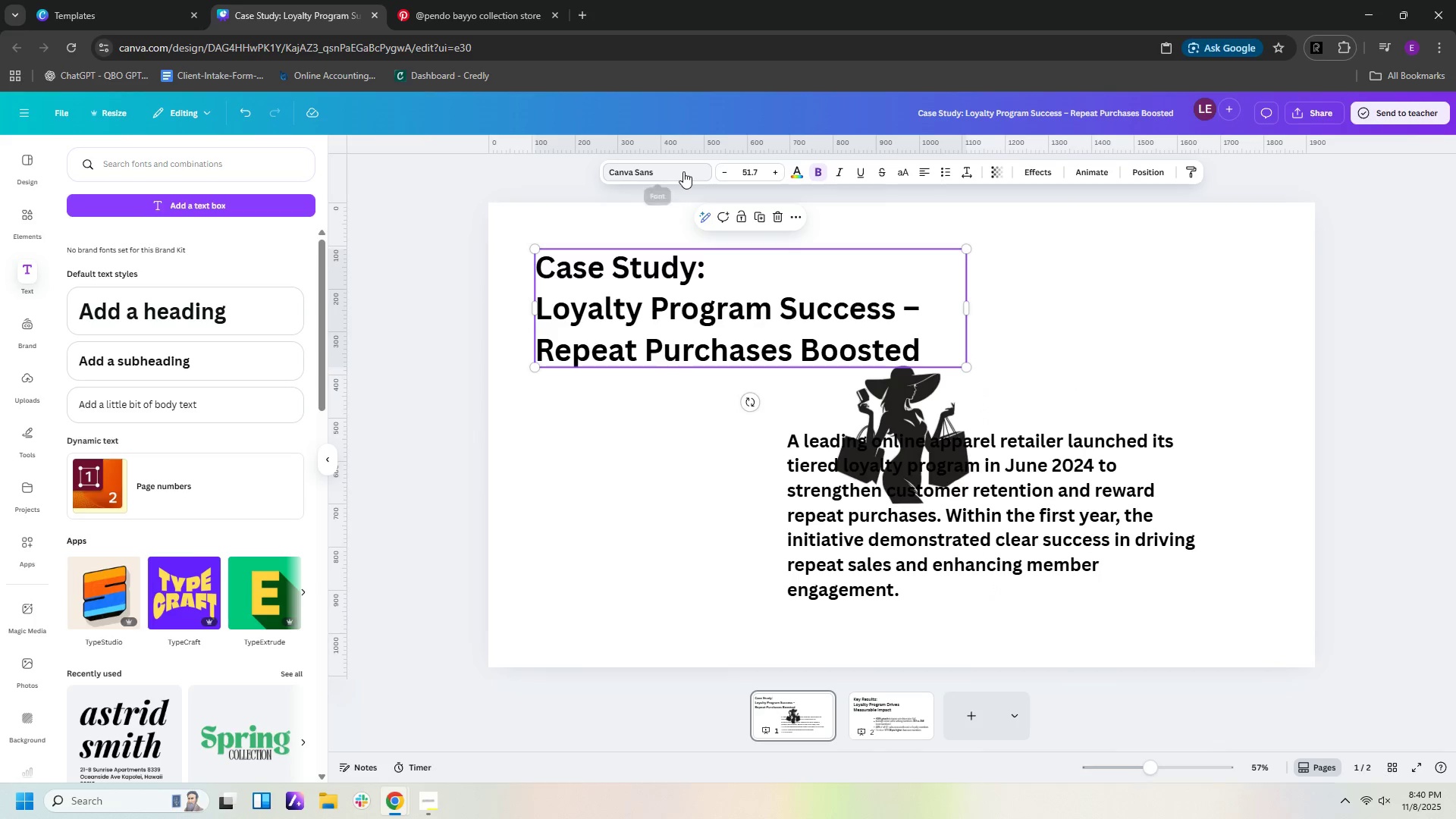 
left_click([683, 171])